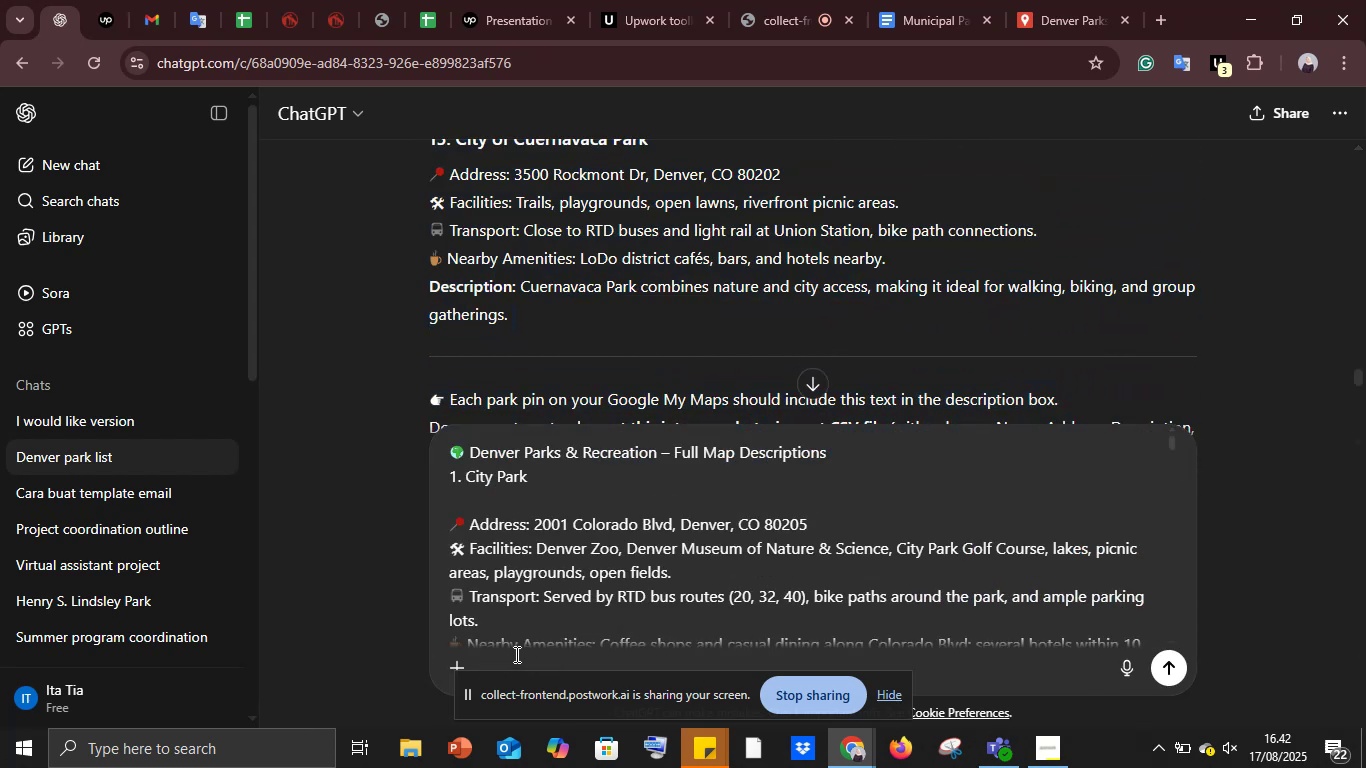 
key(Control+ControlLeft)
 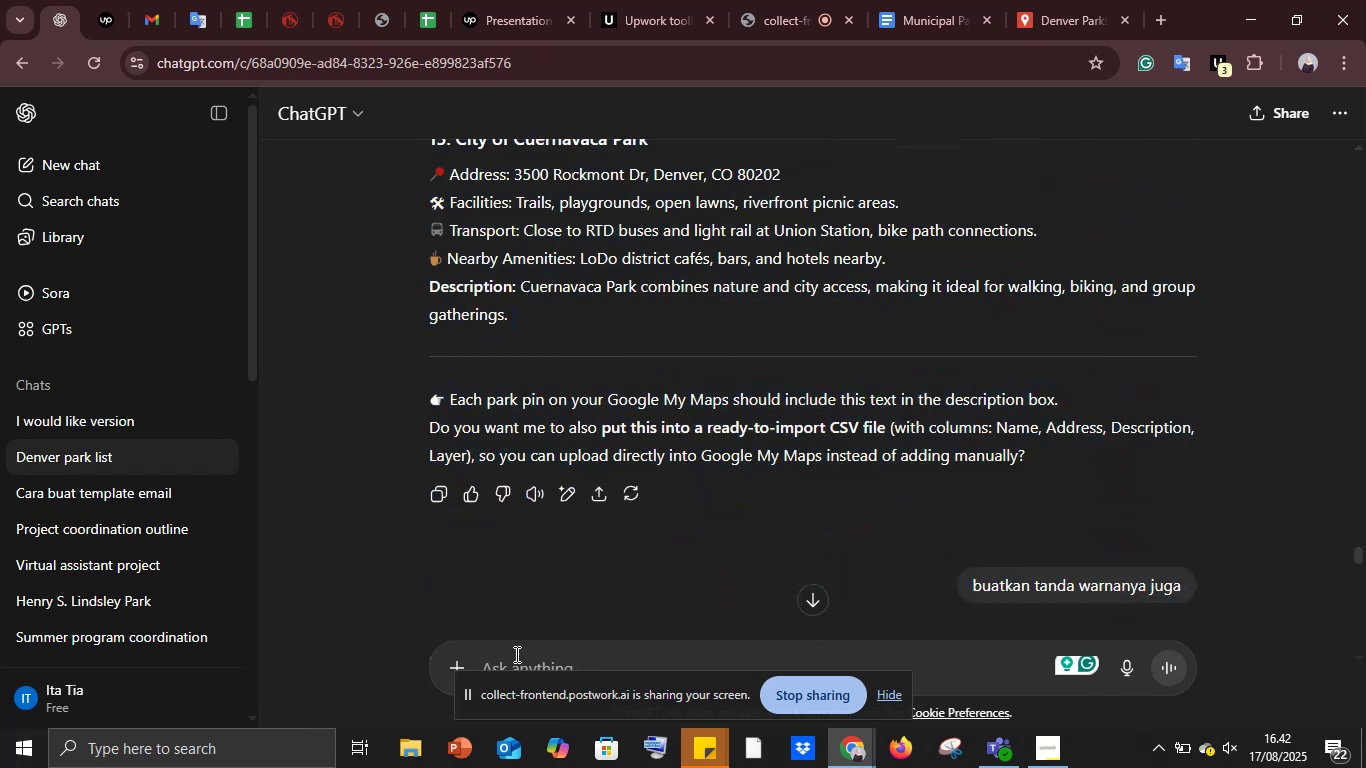 
key(Control+V)
 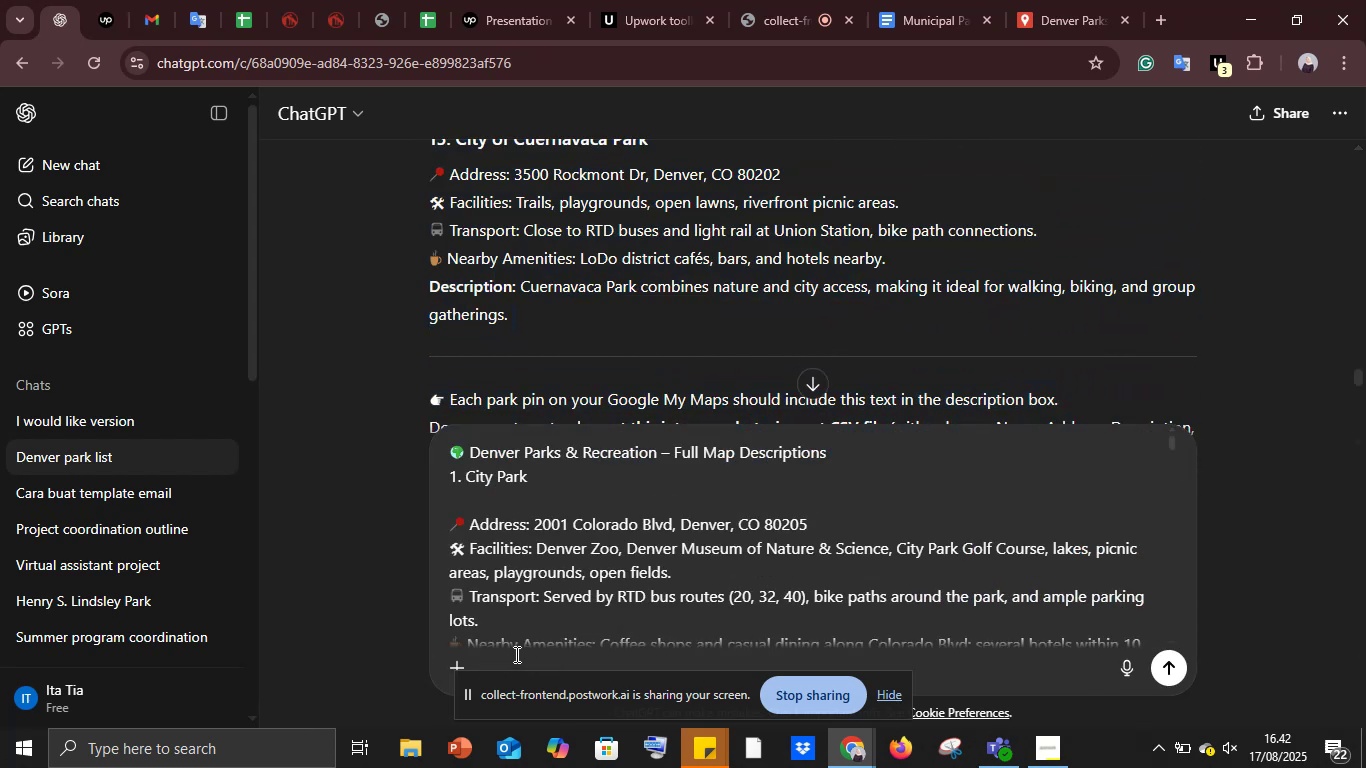 
key(Shift+Enter)
 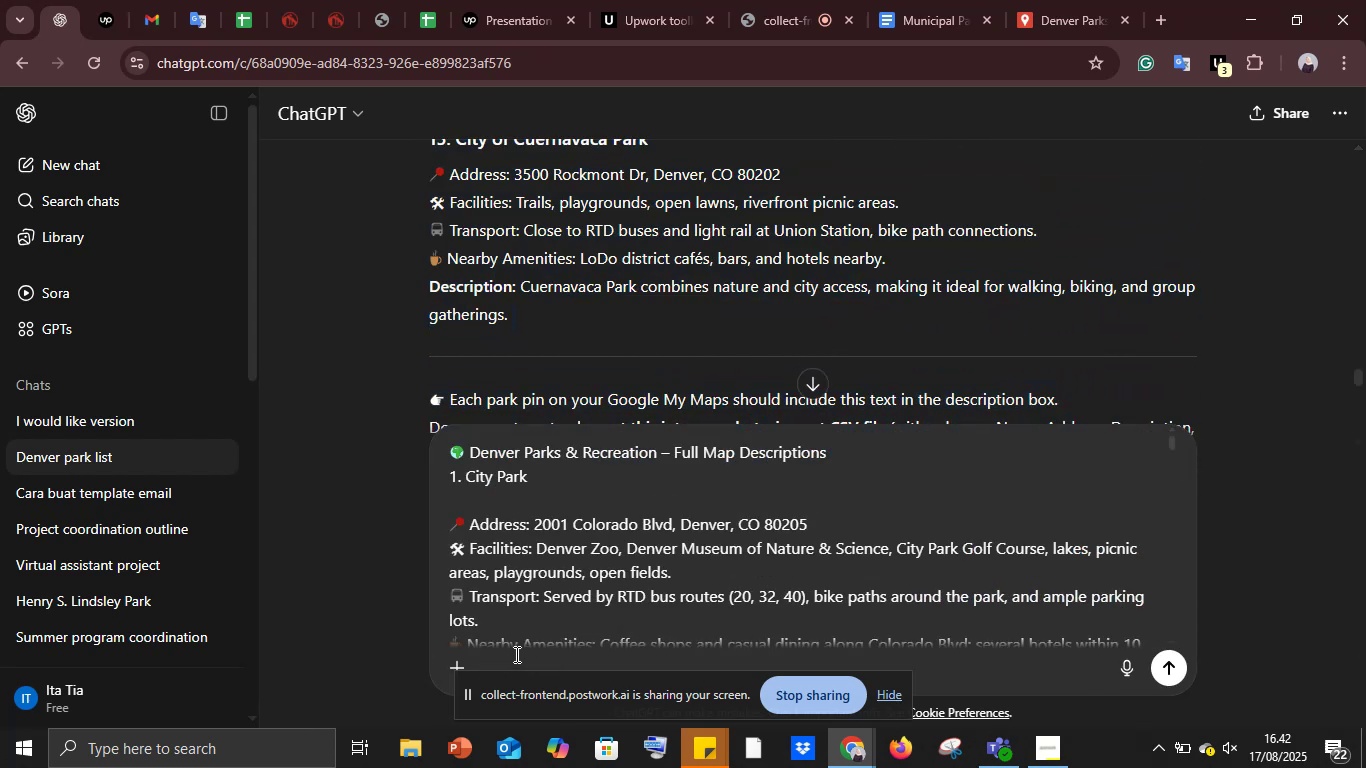 
key(Shift+Enter)
 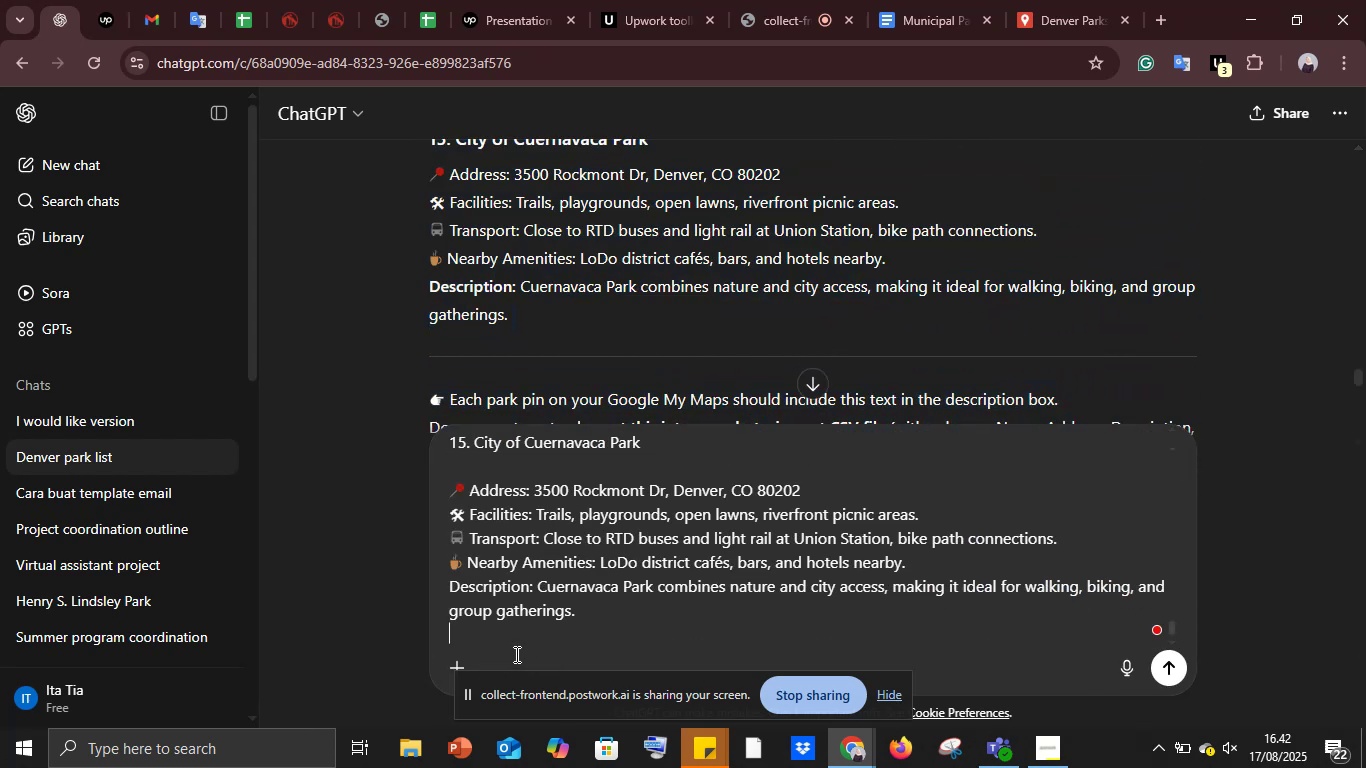 
key(Shift+Enter)
 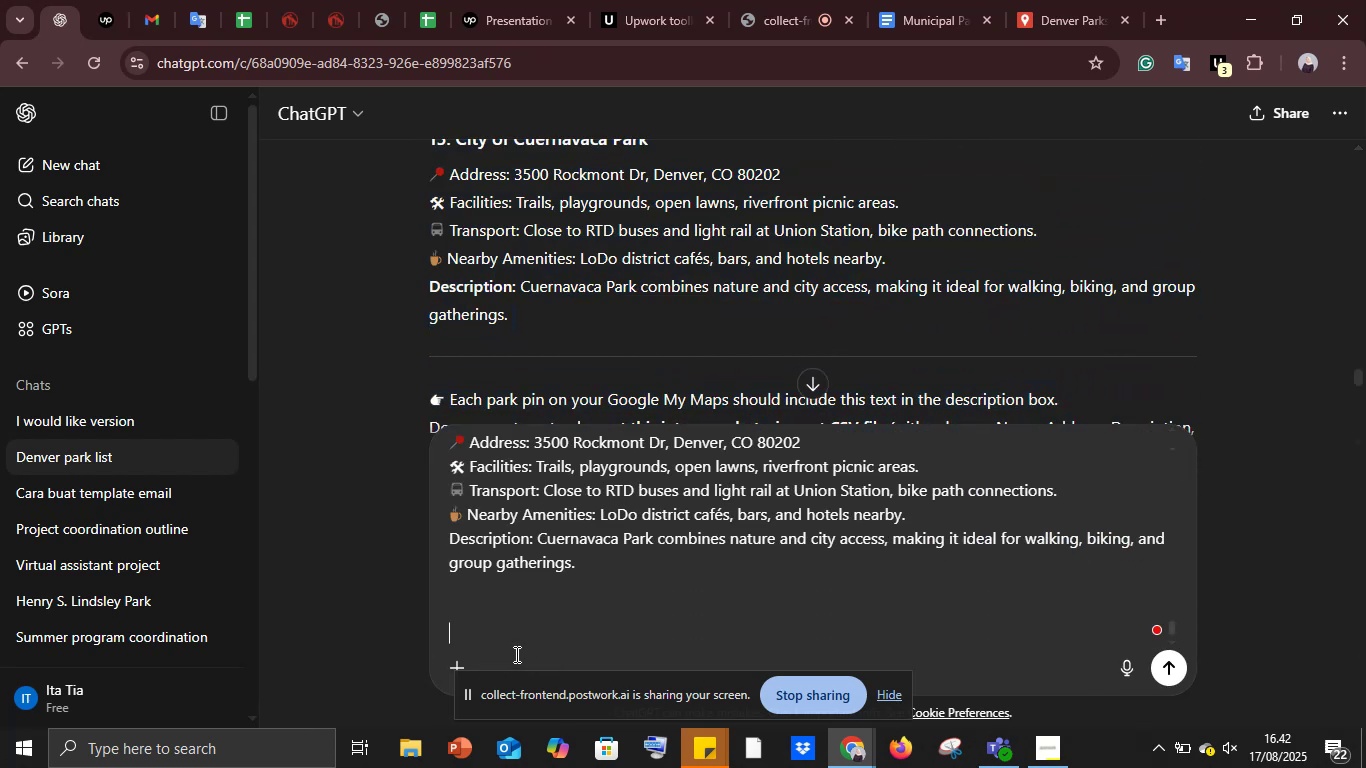 
type(bantu masukan programnya ke dalam ini juga agar memasukan informasinya lebih jelas )
 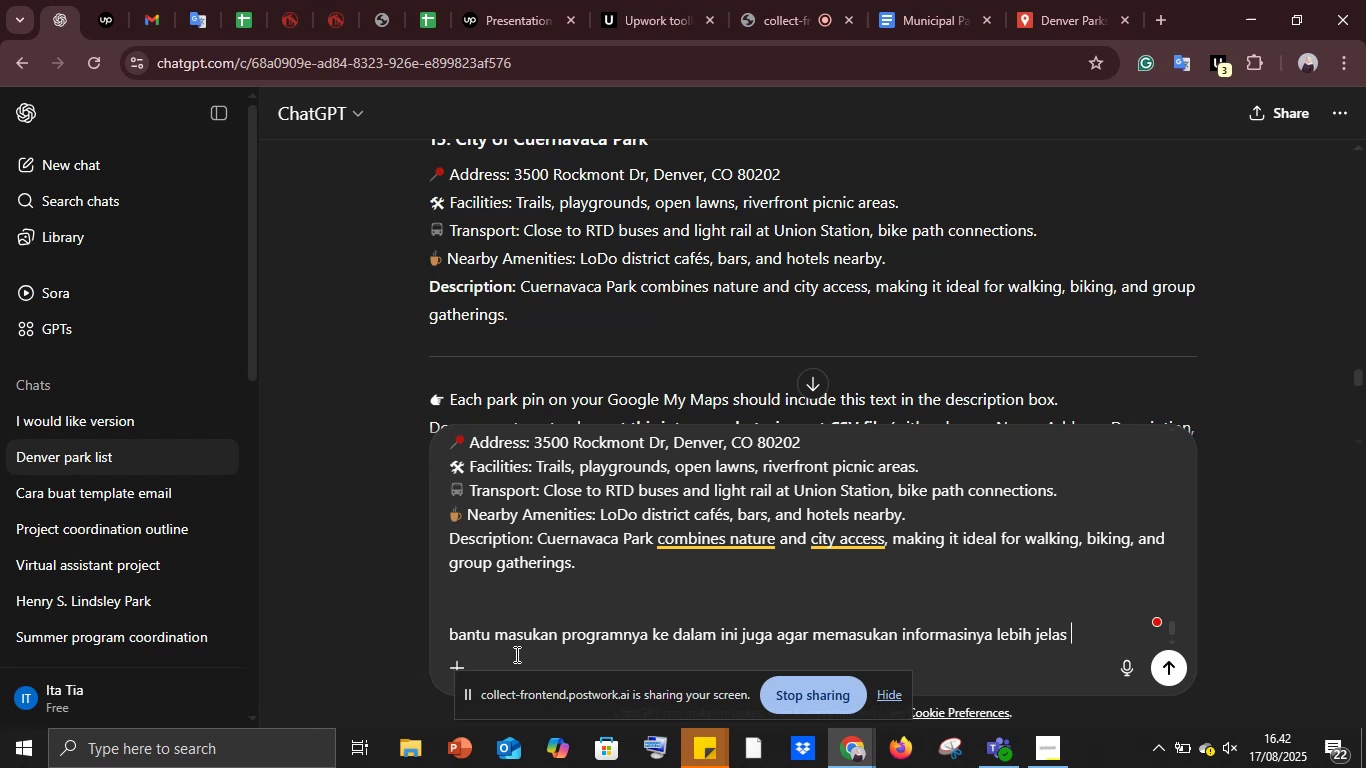 
key(Enter)
 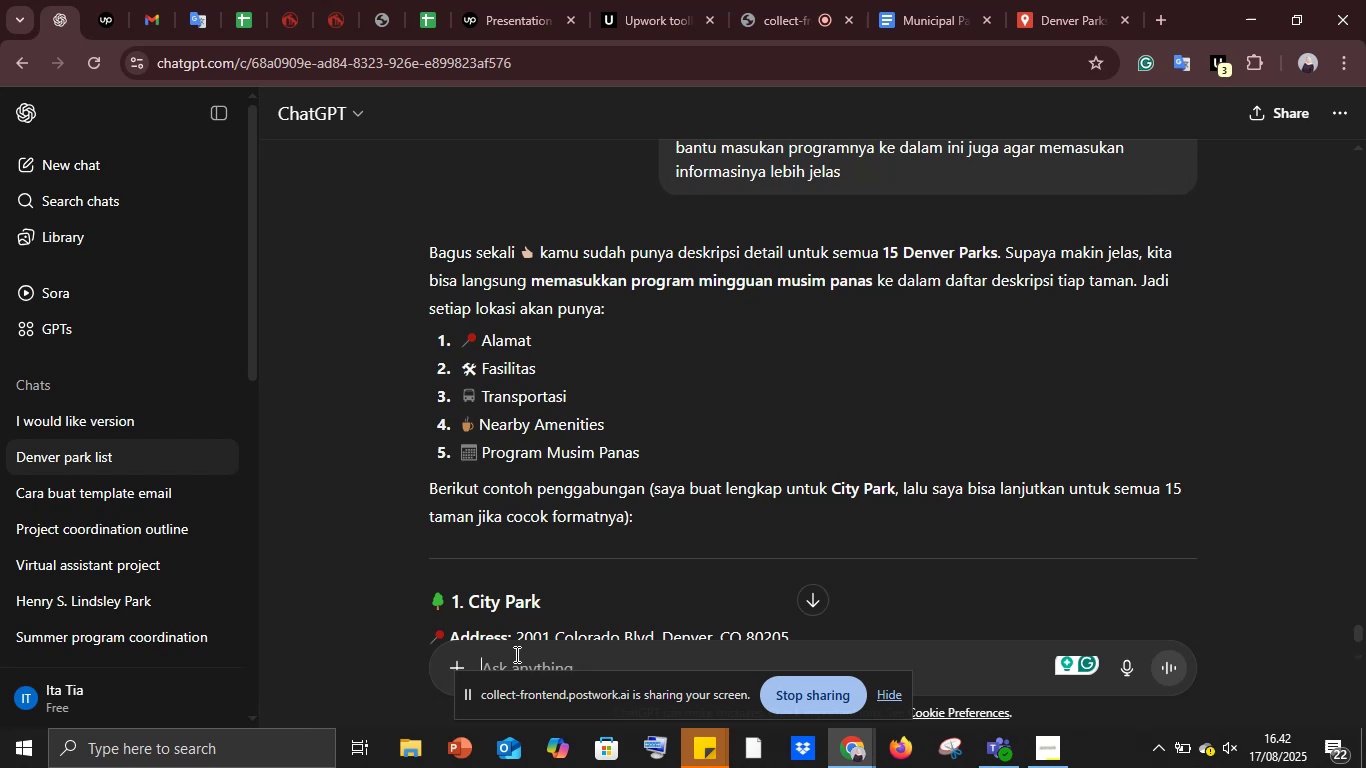 
wait(17.43)
 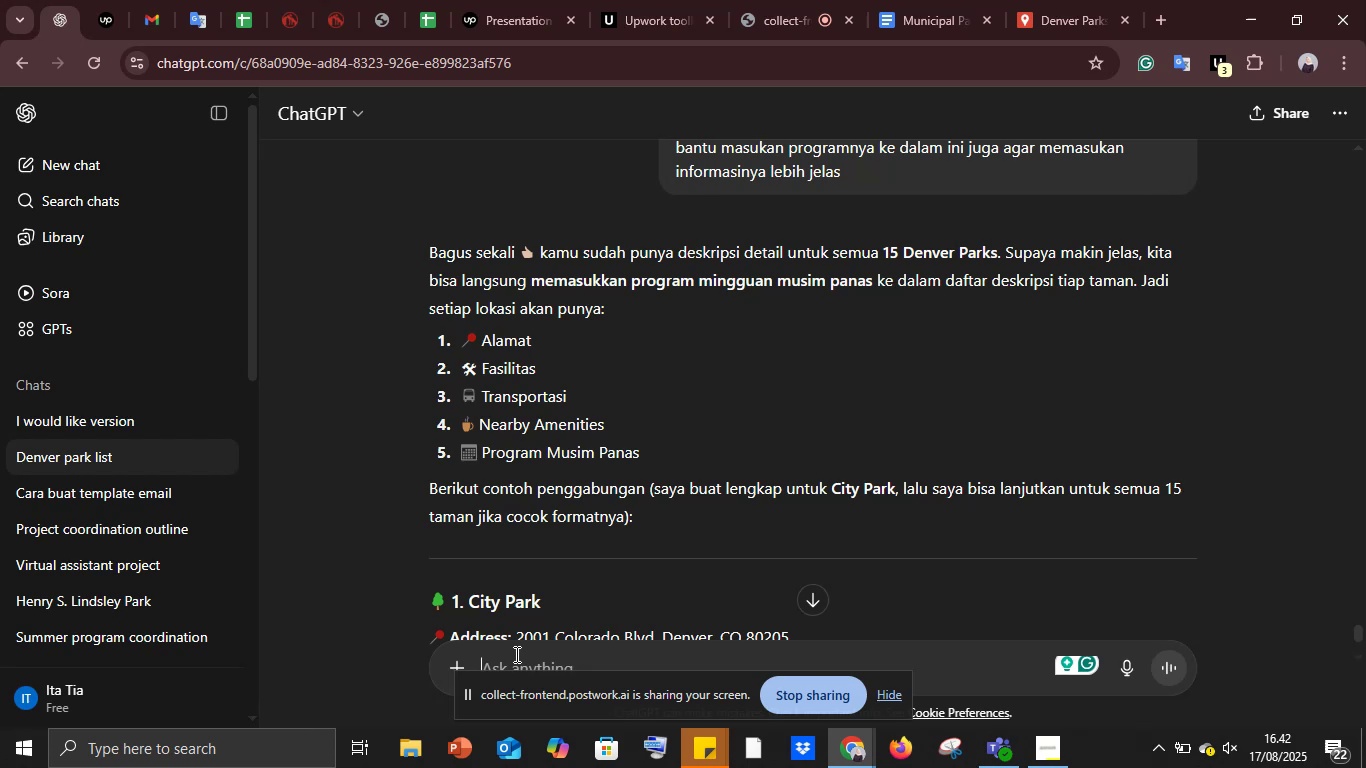 
scroll: coordinate [642, 371], scroll_direction: down, amount: 4.0
 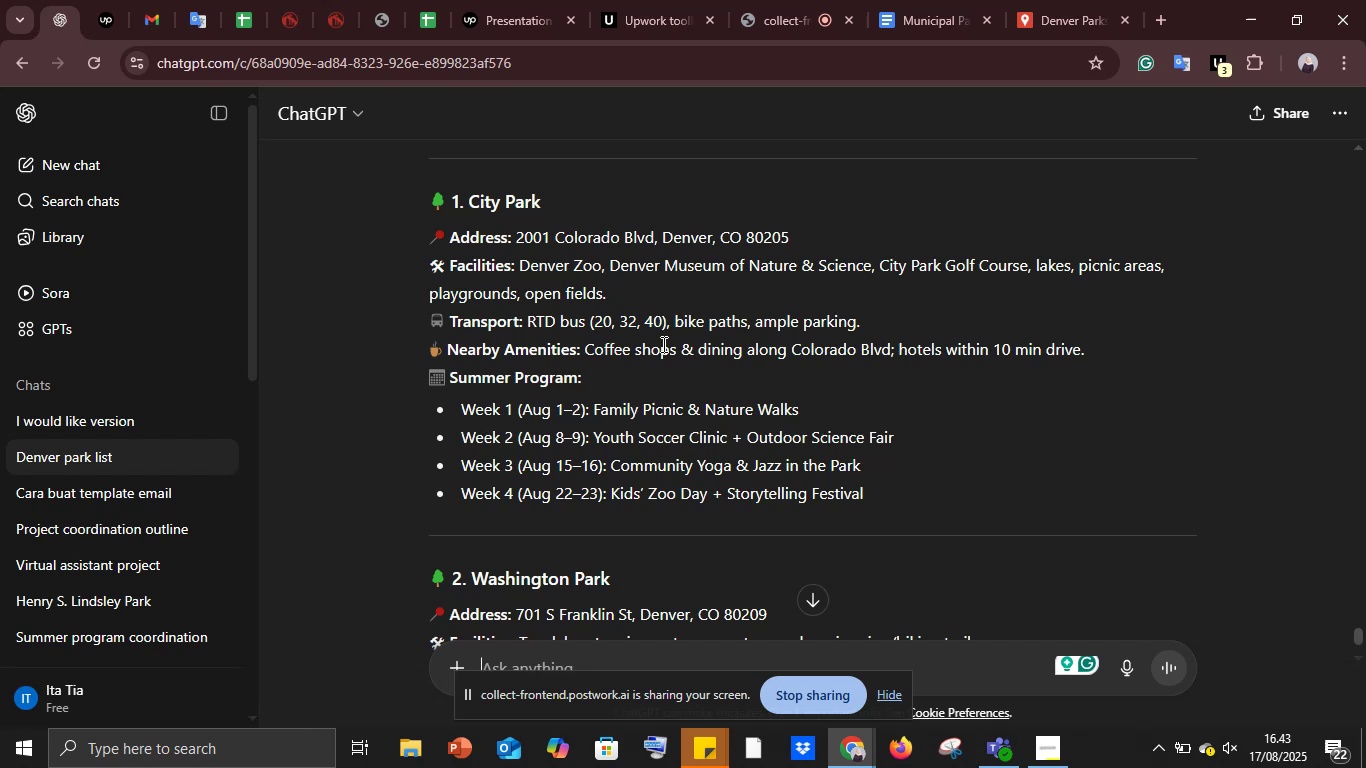 
wait(21.44)
 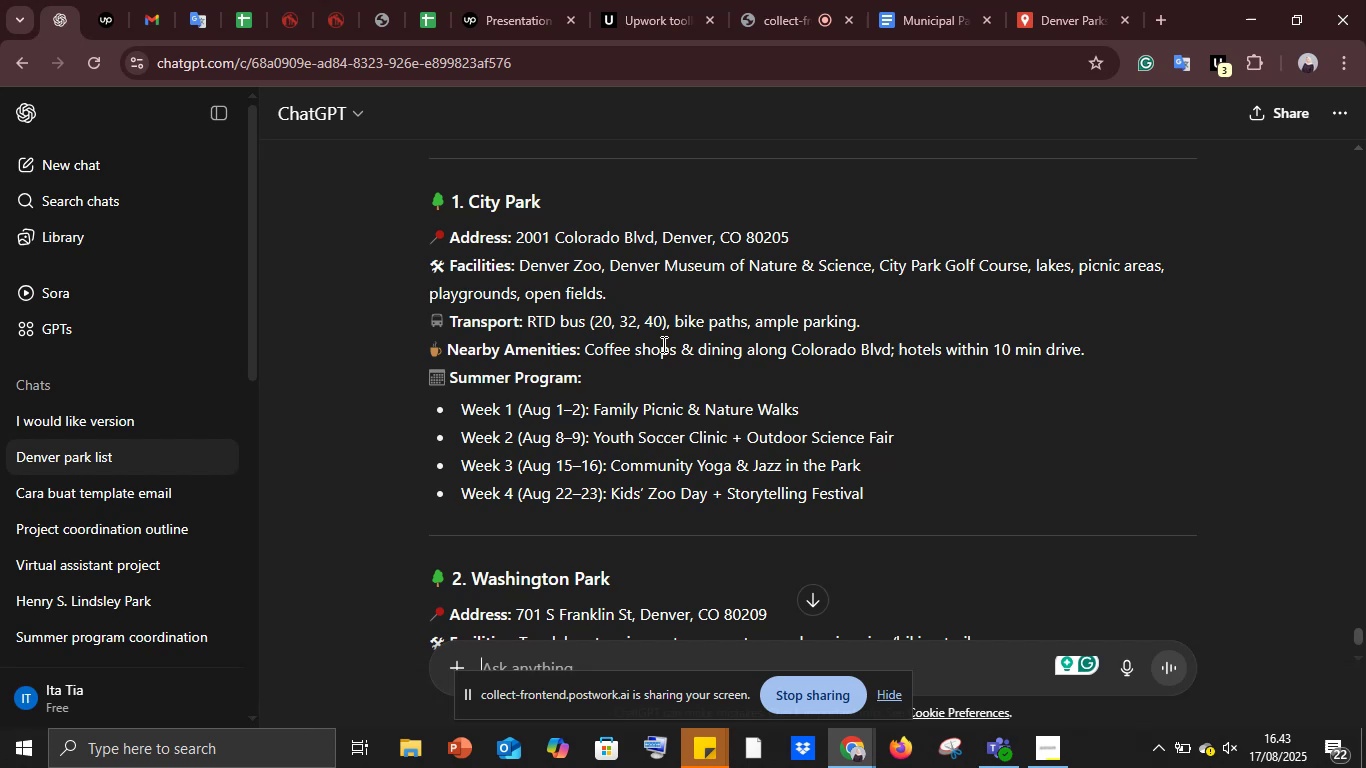 
scroll: coordinate [764, 417], scroll_direction: down, amount: 6.0
 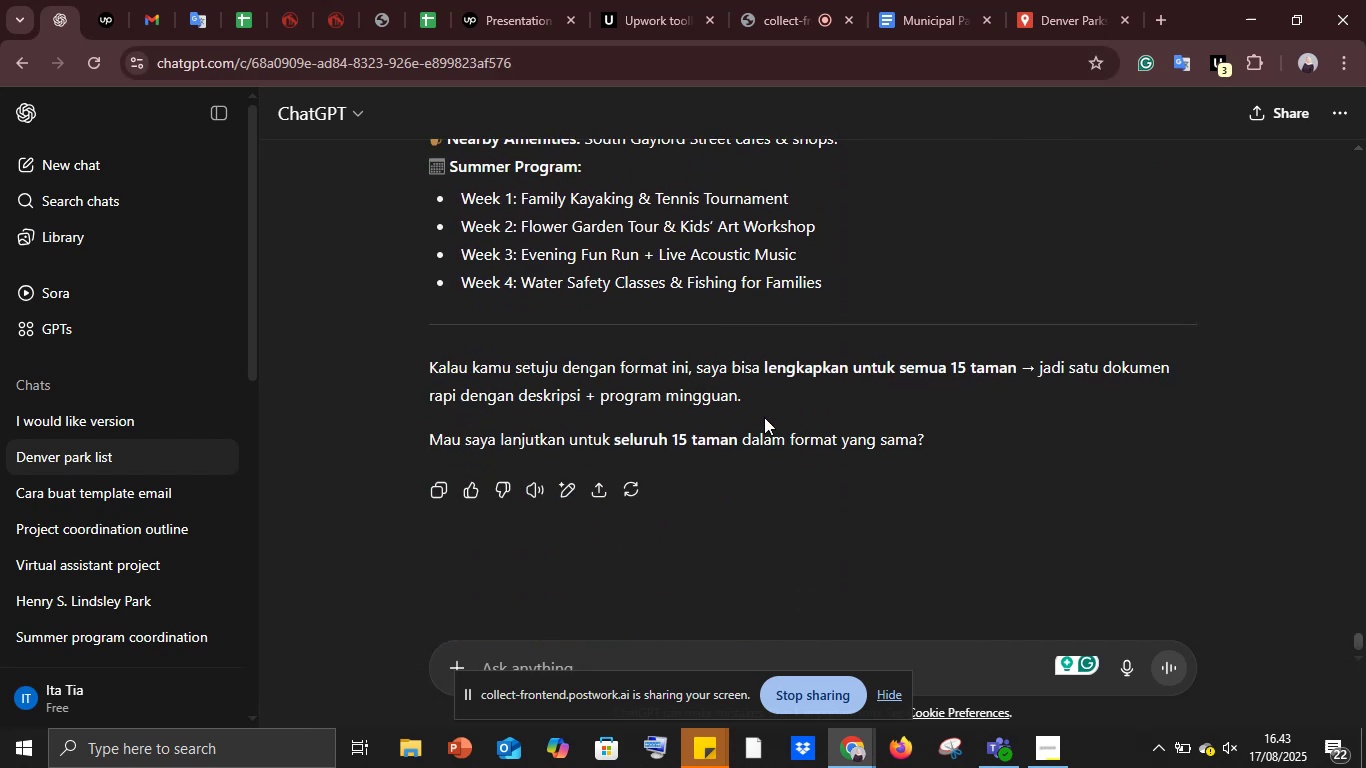 
scroll: coordinate [764, 417], scroll_direction: up, amount: 5.0
 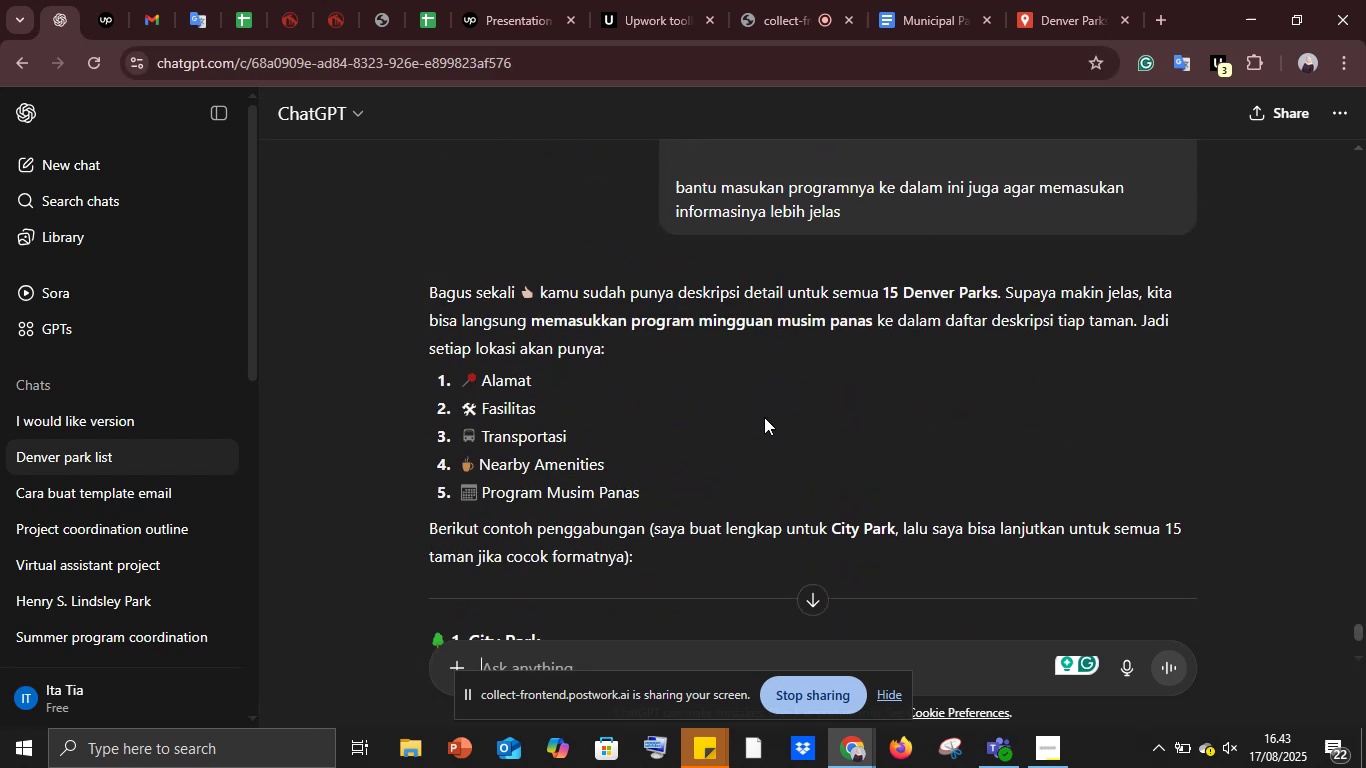 
scroll: coordinate [760, 417], scroll_direction: none, amount: 0.0
 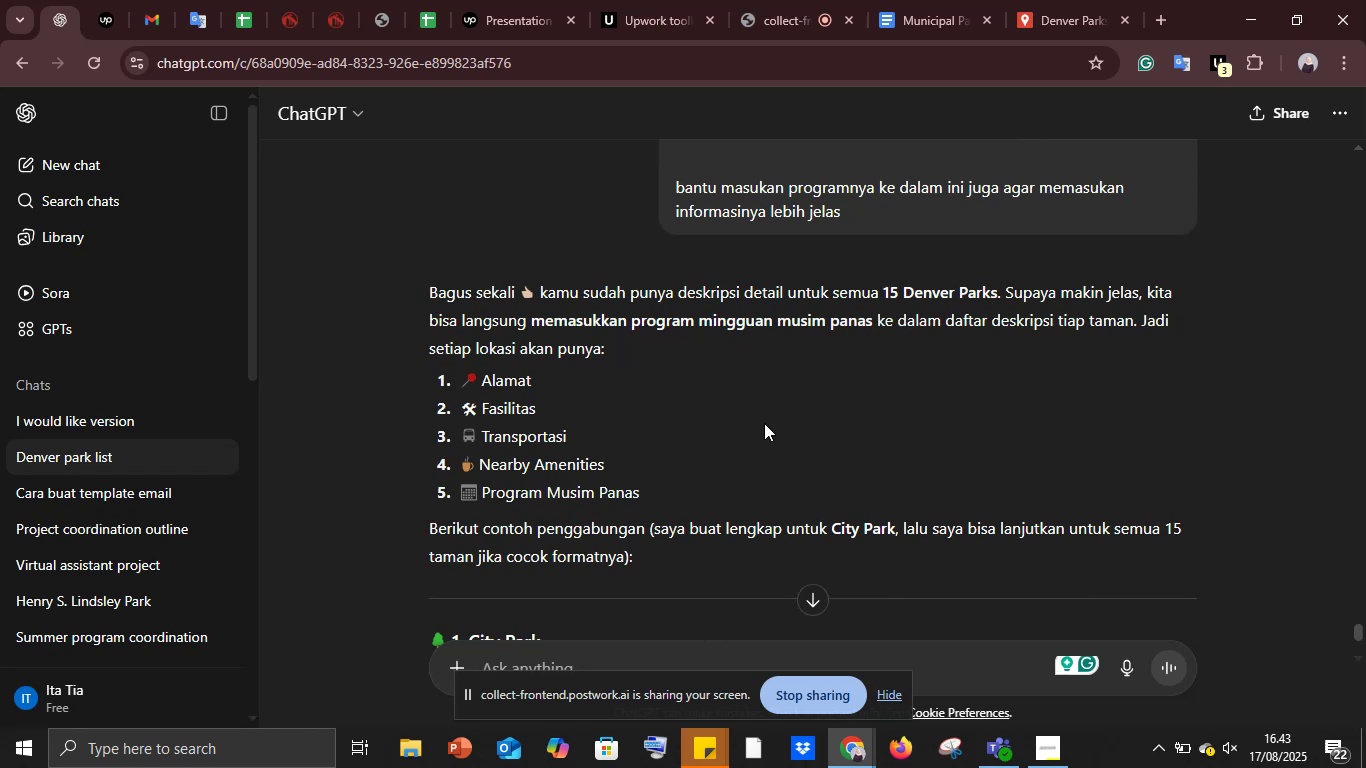 
wait(11.98)
 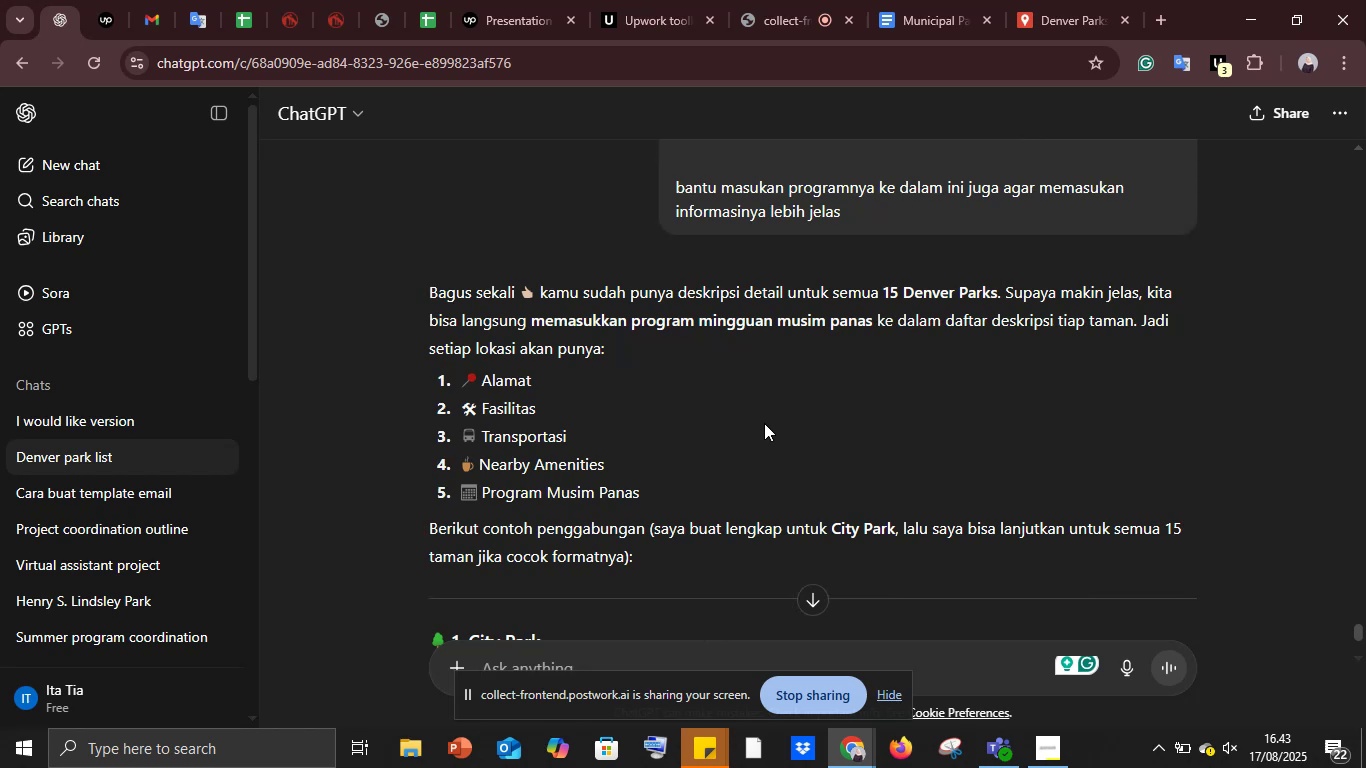 
scroll: coordinate [551, 605], scroll_direction: down, amount: 9.0
 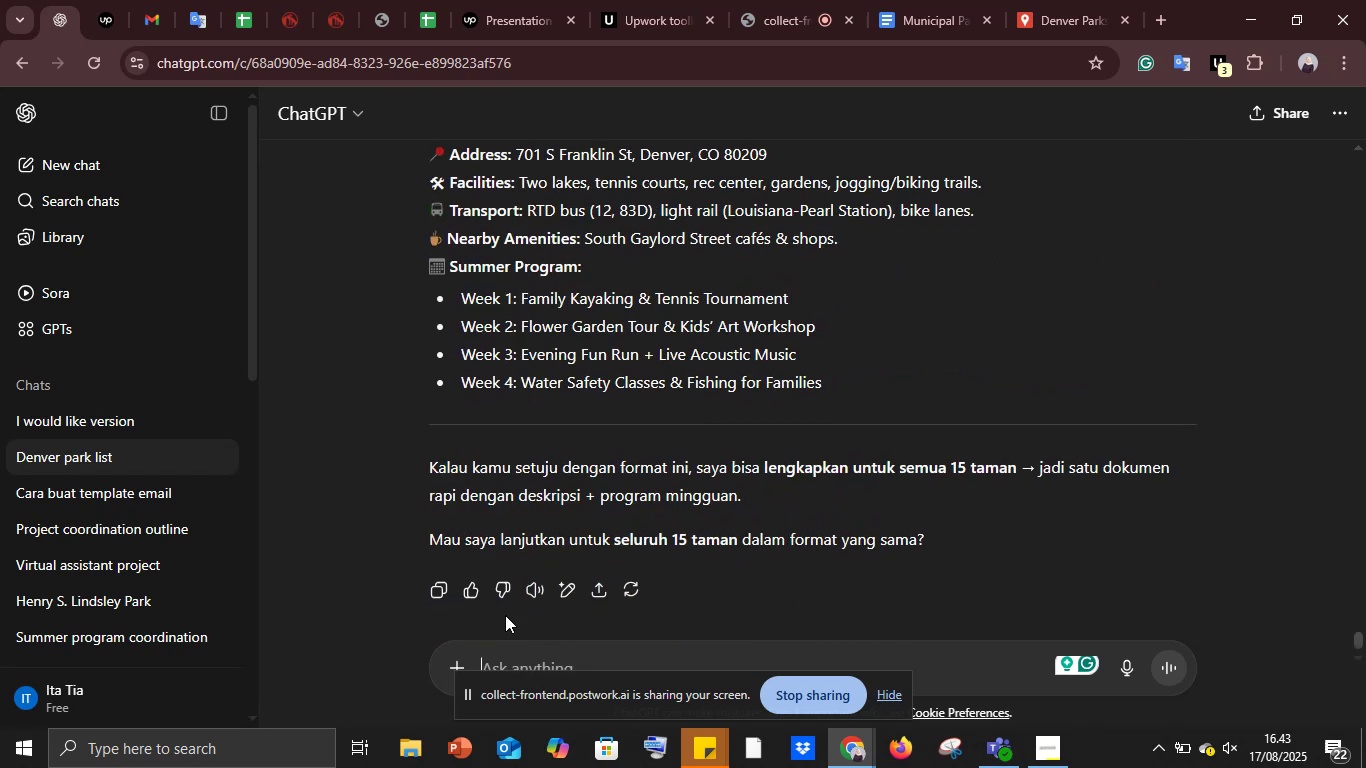 
type(bisa tambahan sisnayaa agar menjari 15 ga)
key(Backspace)
key(Backspace)
key(Backspace)
type( tempat agar mempermudah saya )
 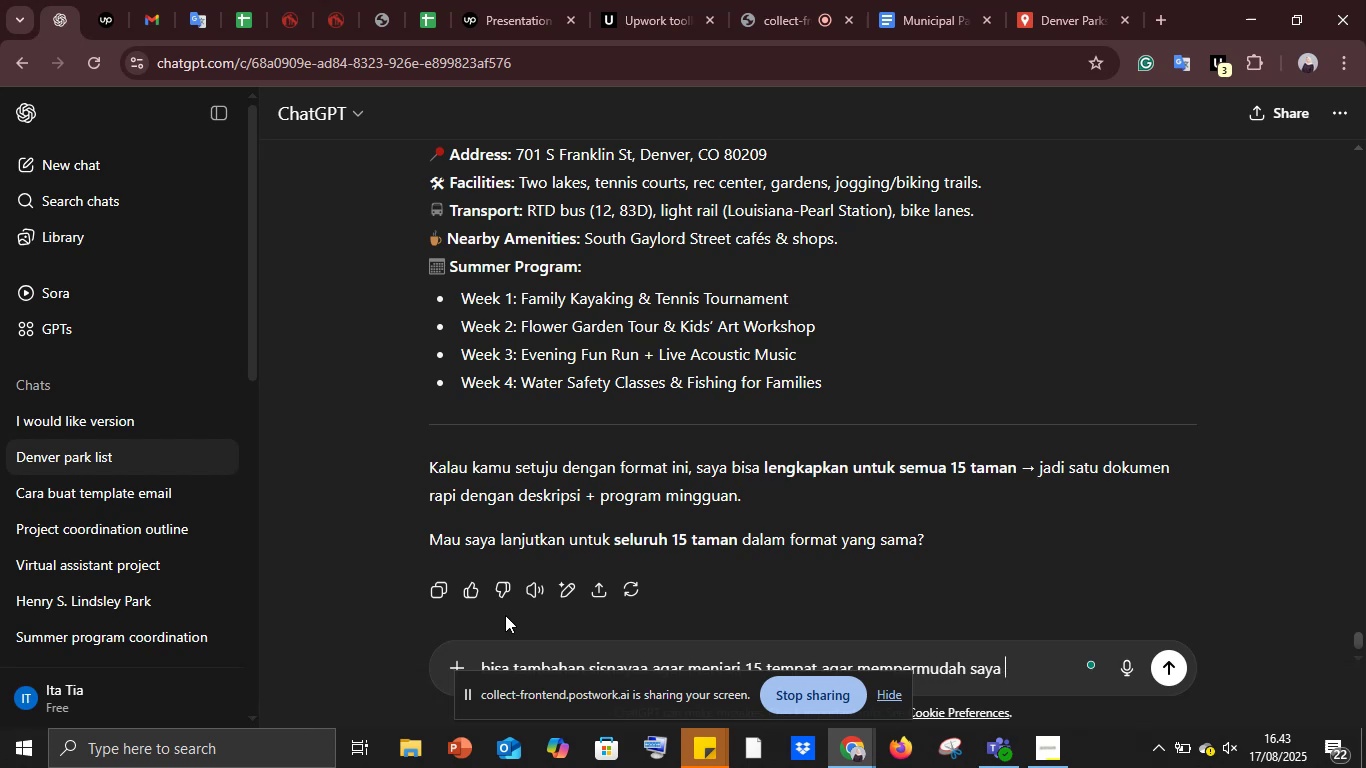 
key(Enter)
 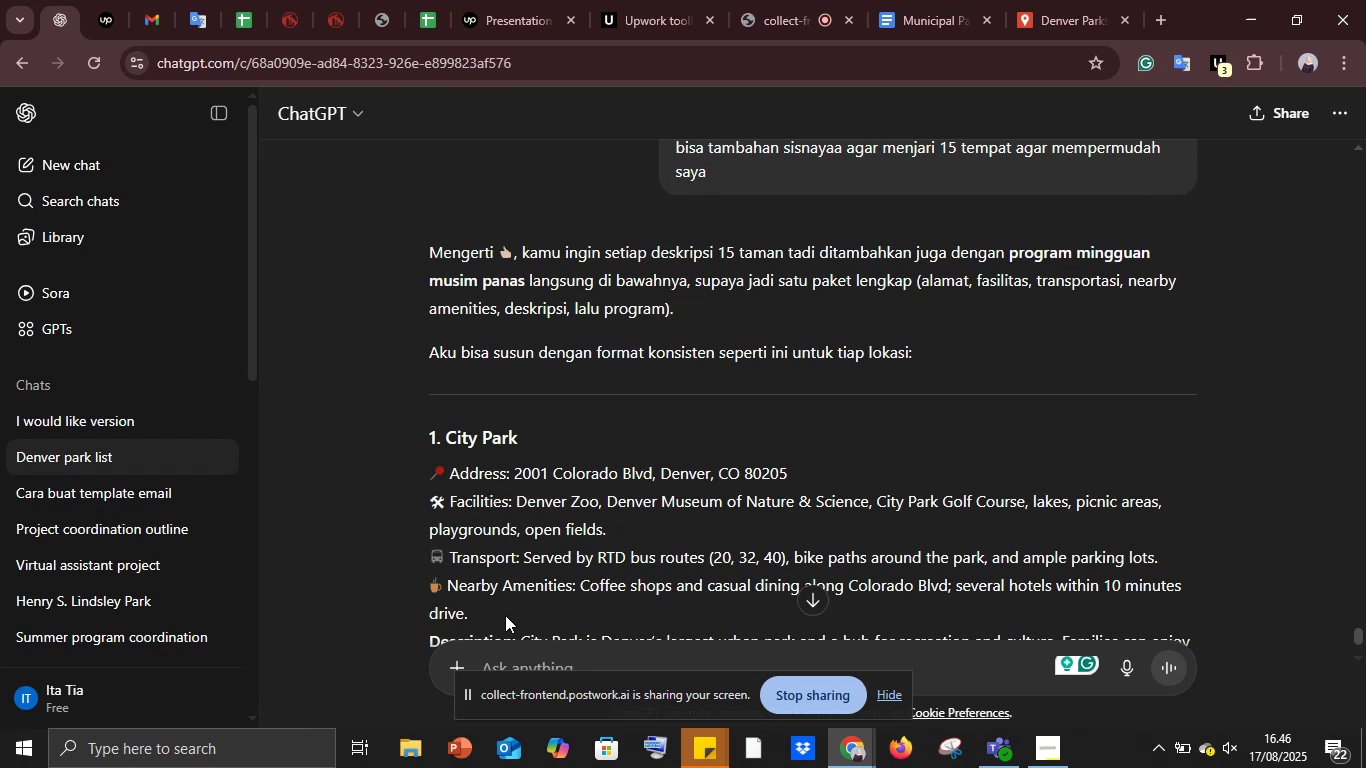 
wait(183.13)
 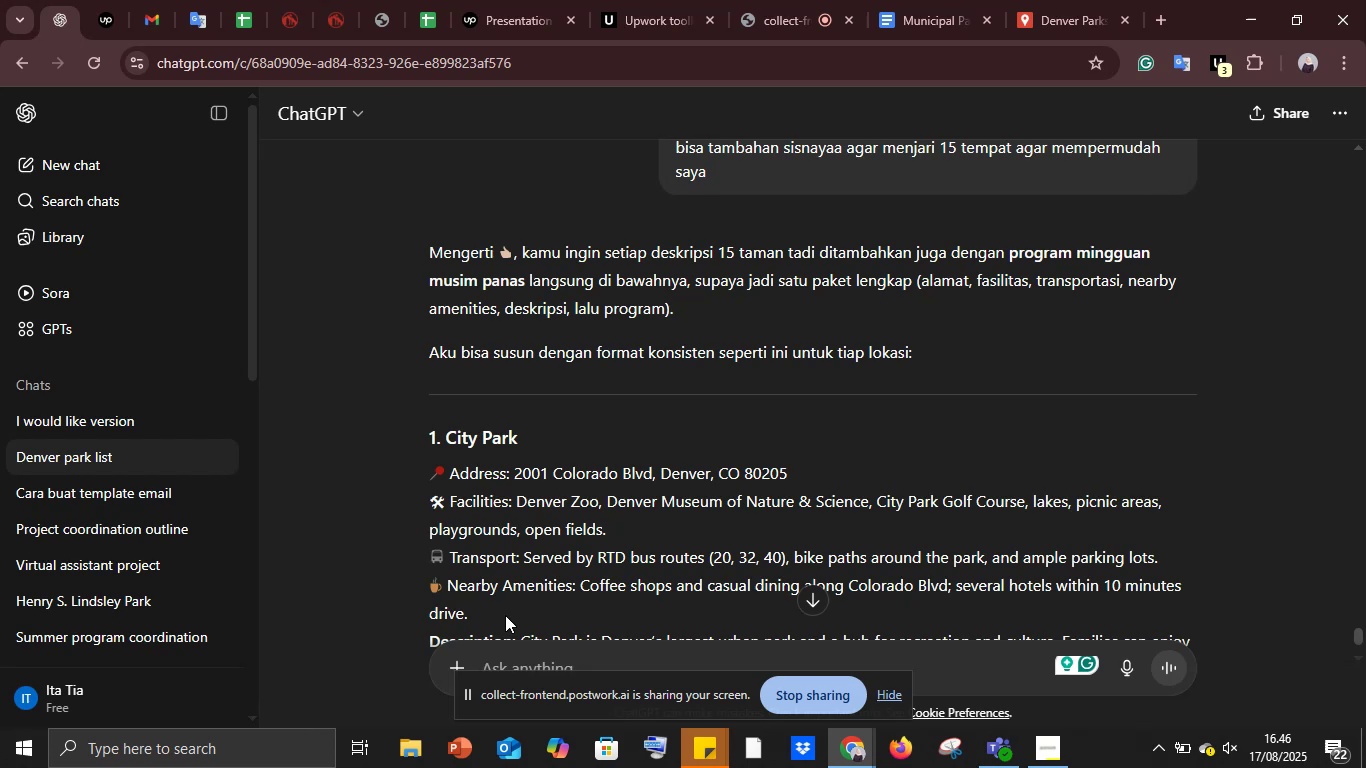 
scroll: coordinate [739, 506], scroll_direction: down, amount: 6.0
 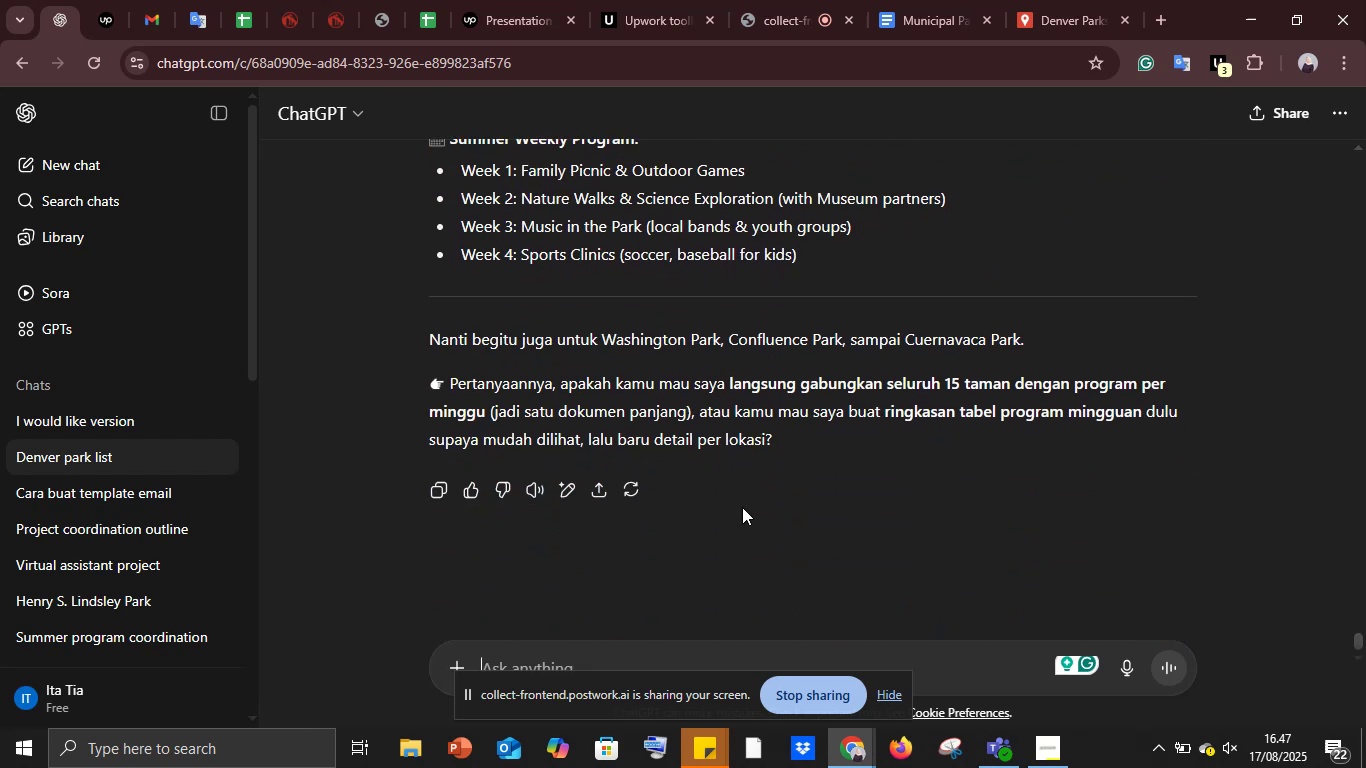 
scroll: coordinate [743, 508], scroll_direction: up, amount: 1.0
 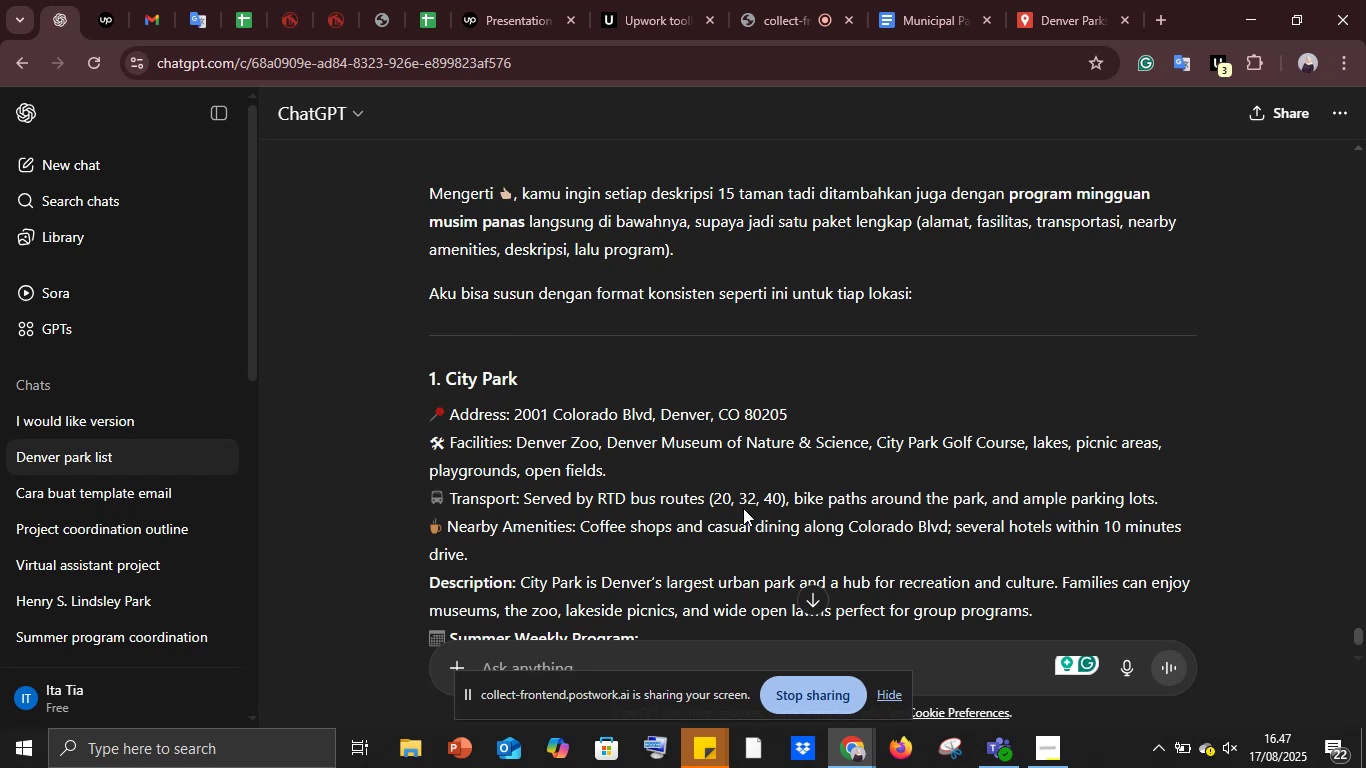 
wait(7.73)
 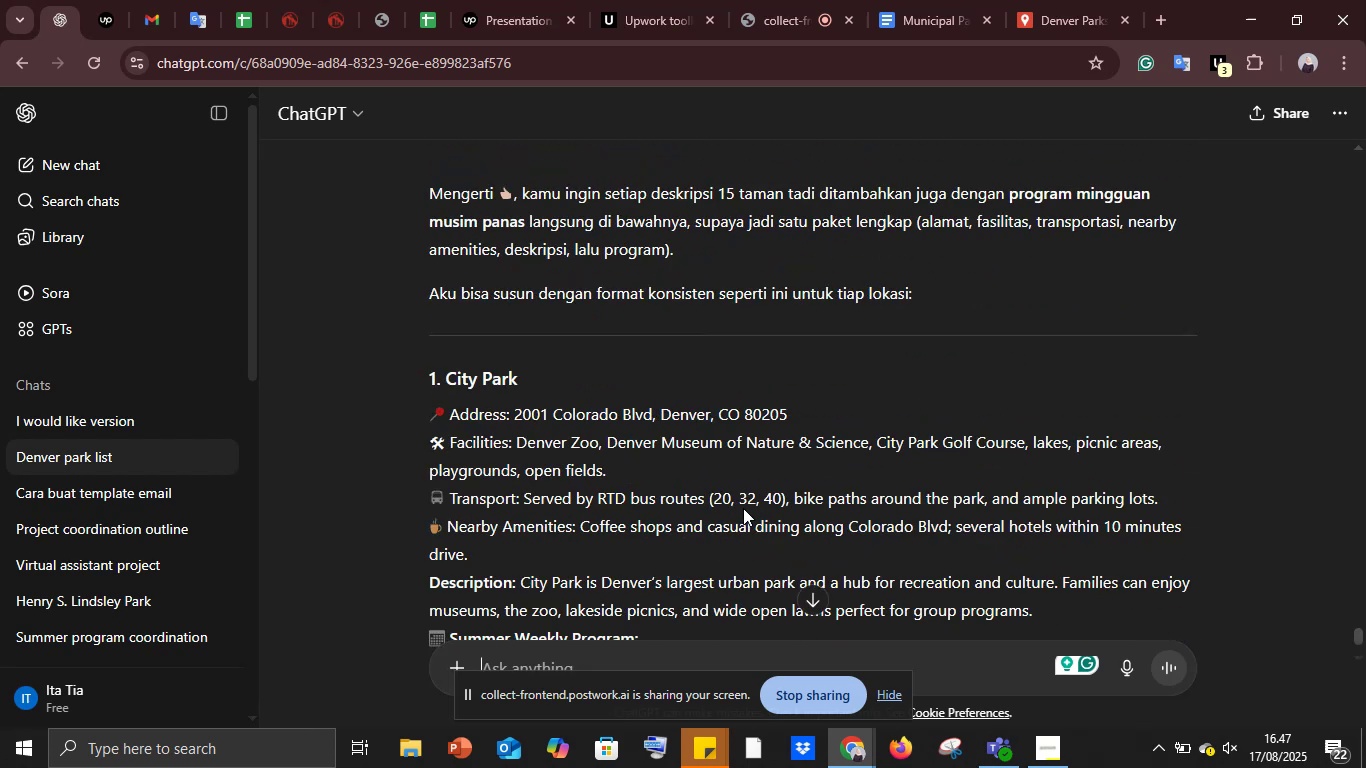 
scroll: coordinate [568, 571], scroll_direction: down, amount: 6.0
 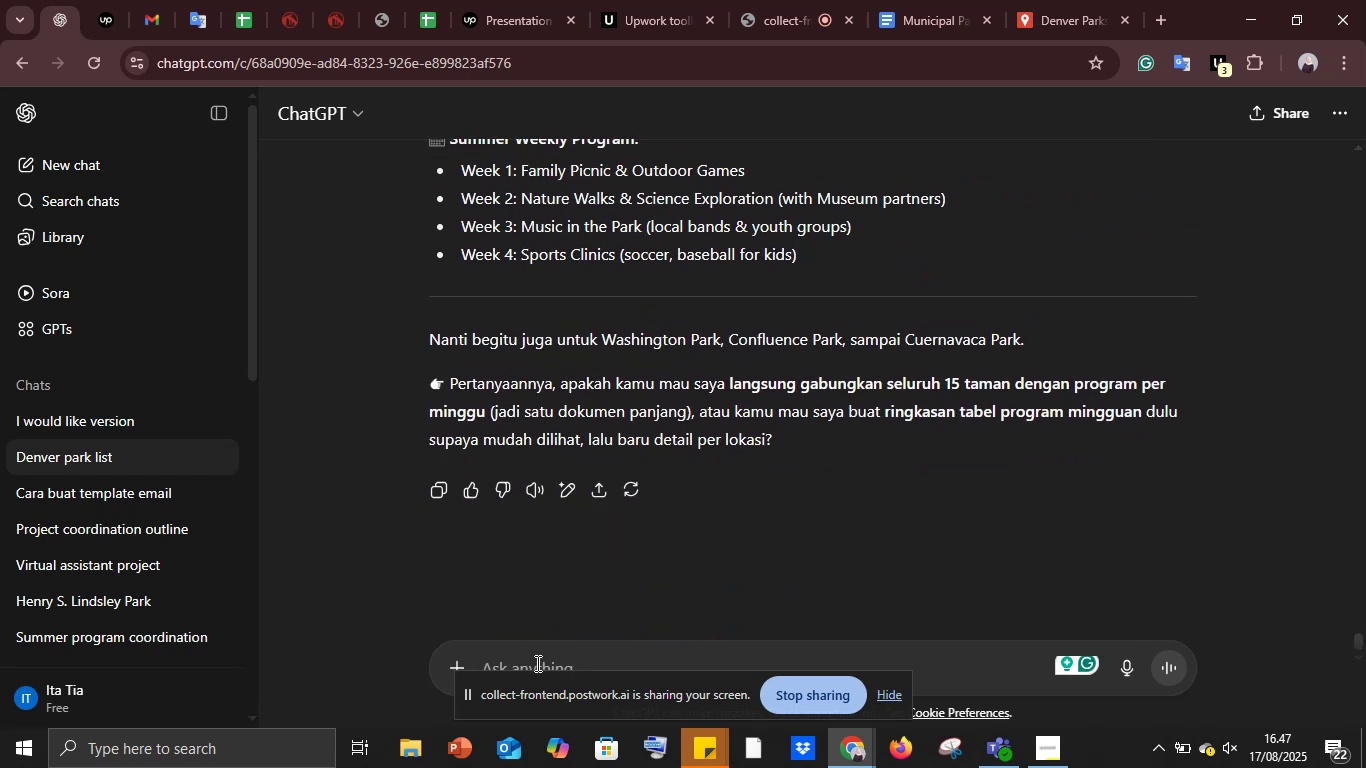 
type(okay, ben)
key(Backspace)
key(Backspace)
key(Backspace)
type(banu)
key(Backspace)
type(tu saya memu)
key(Backspace)
type(buatkan lokasi sisanya agar semua 15 lengkap)
 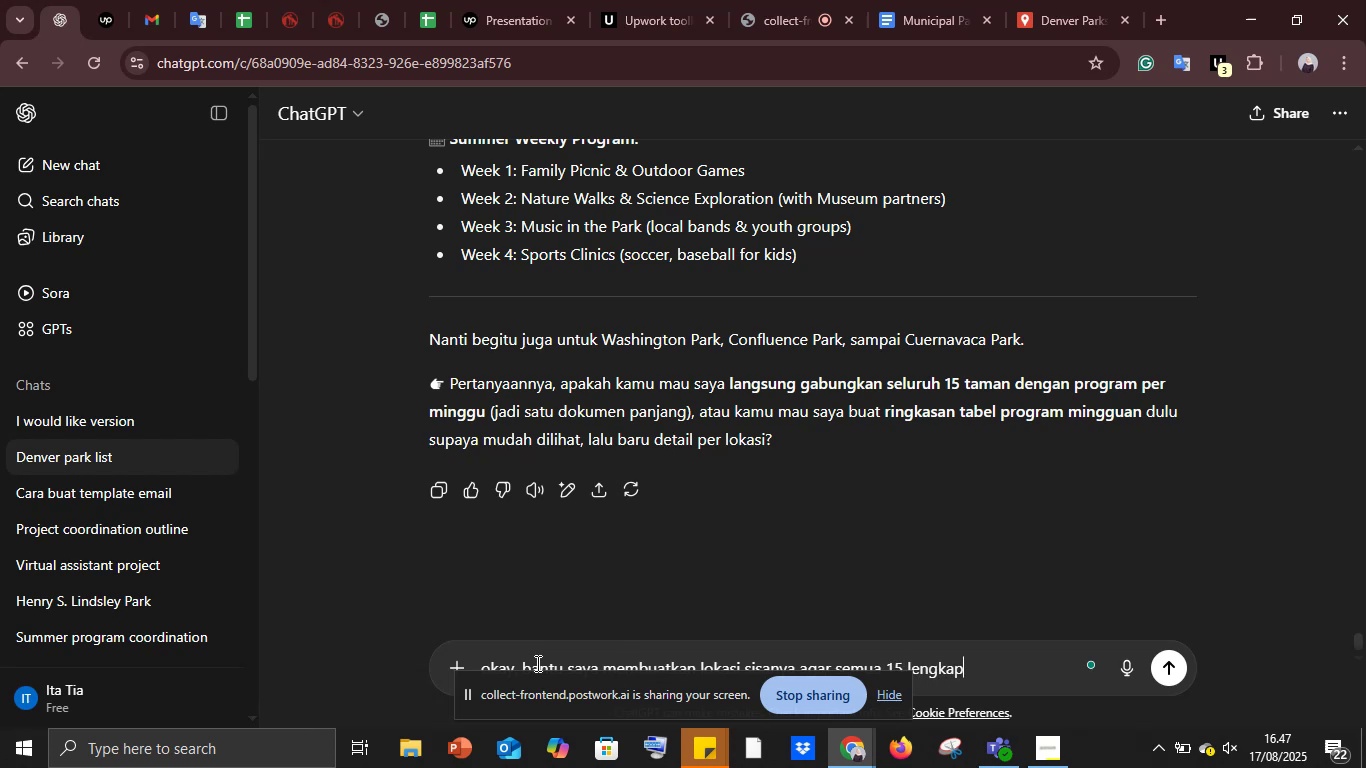 
key(Enter)
 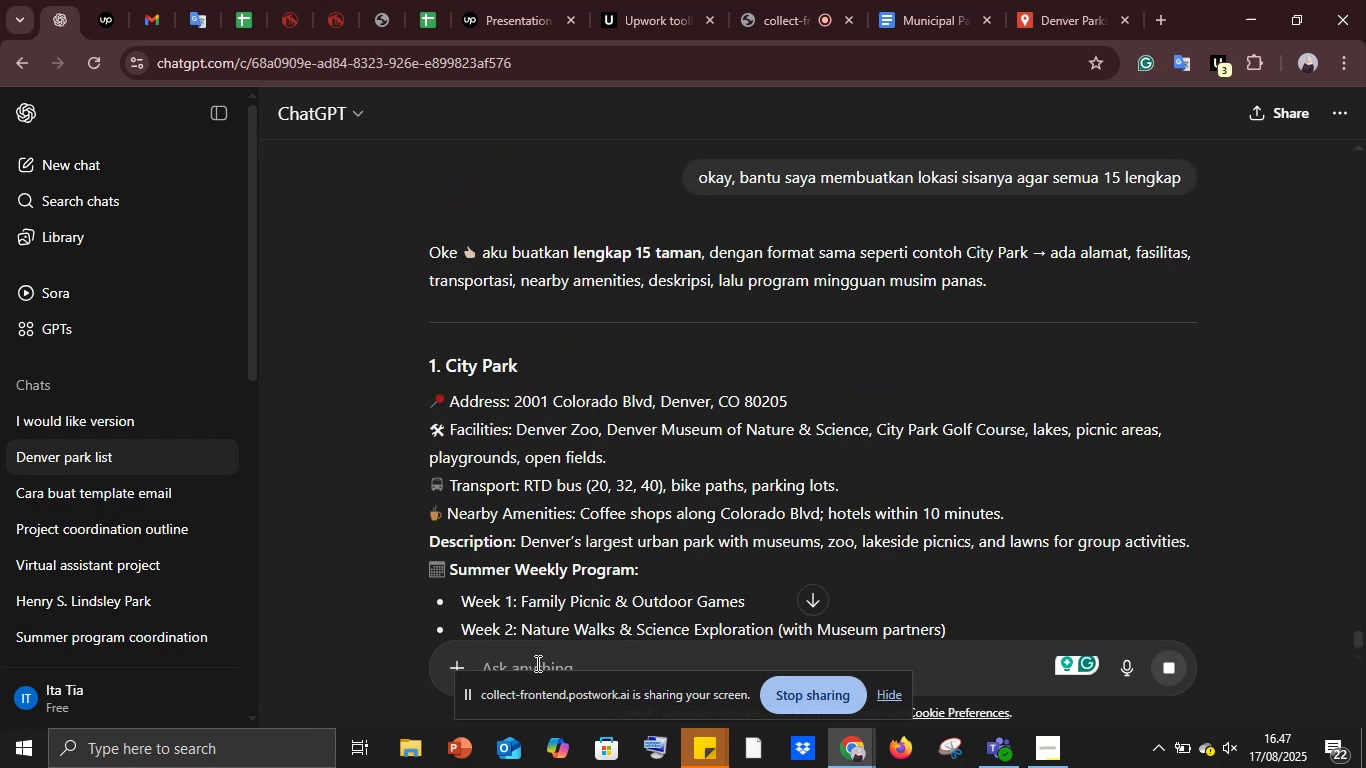 
wait(9.52)
 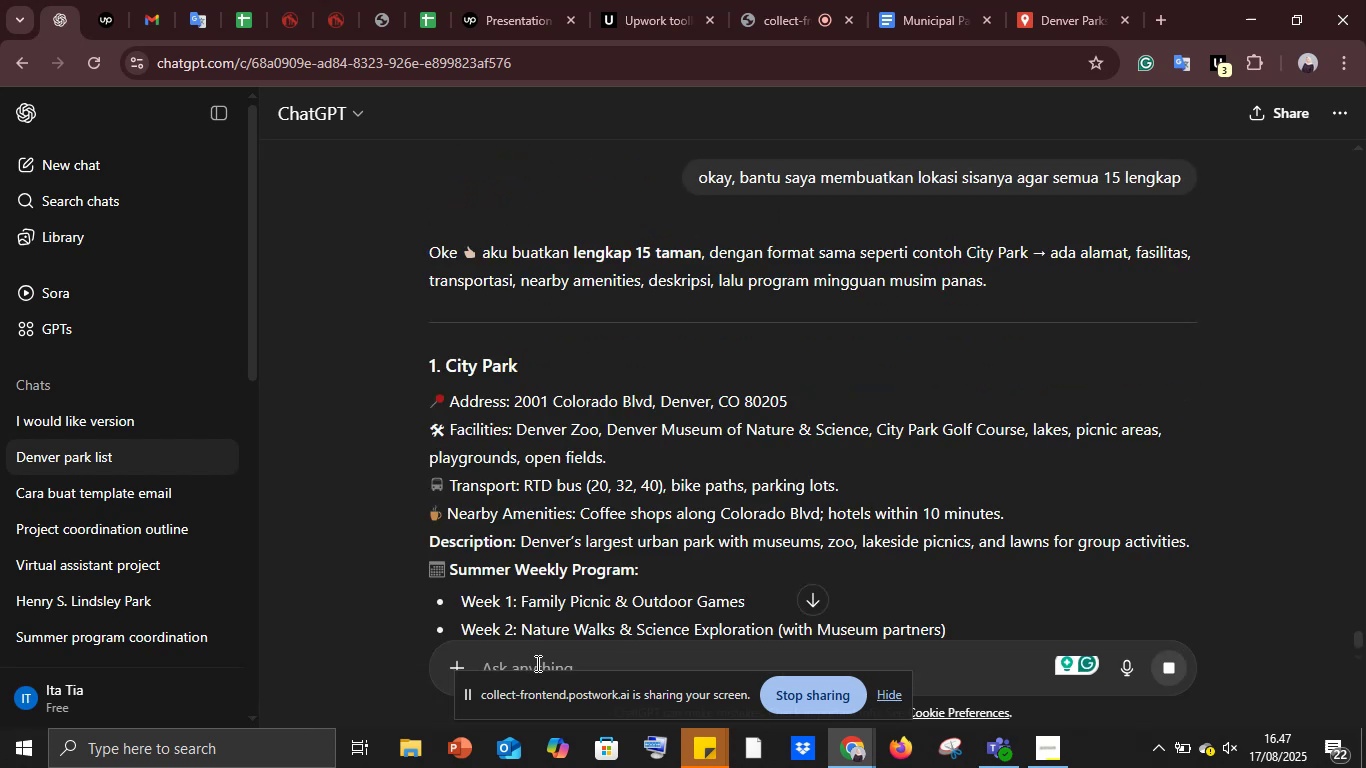 
scroll: coordinate [888, 452], scroll_direction: down, amount: 20.0
 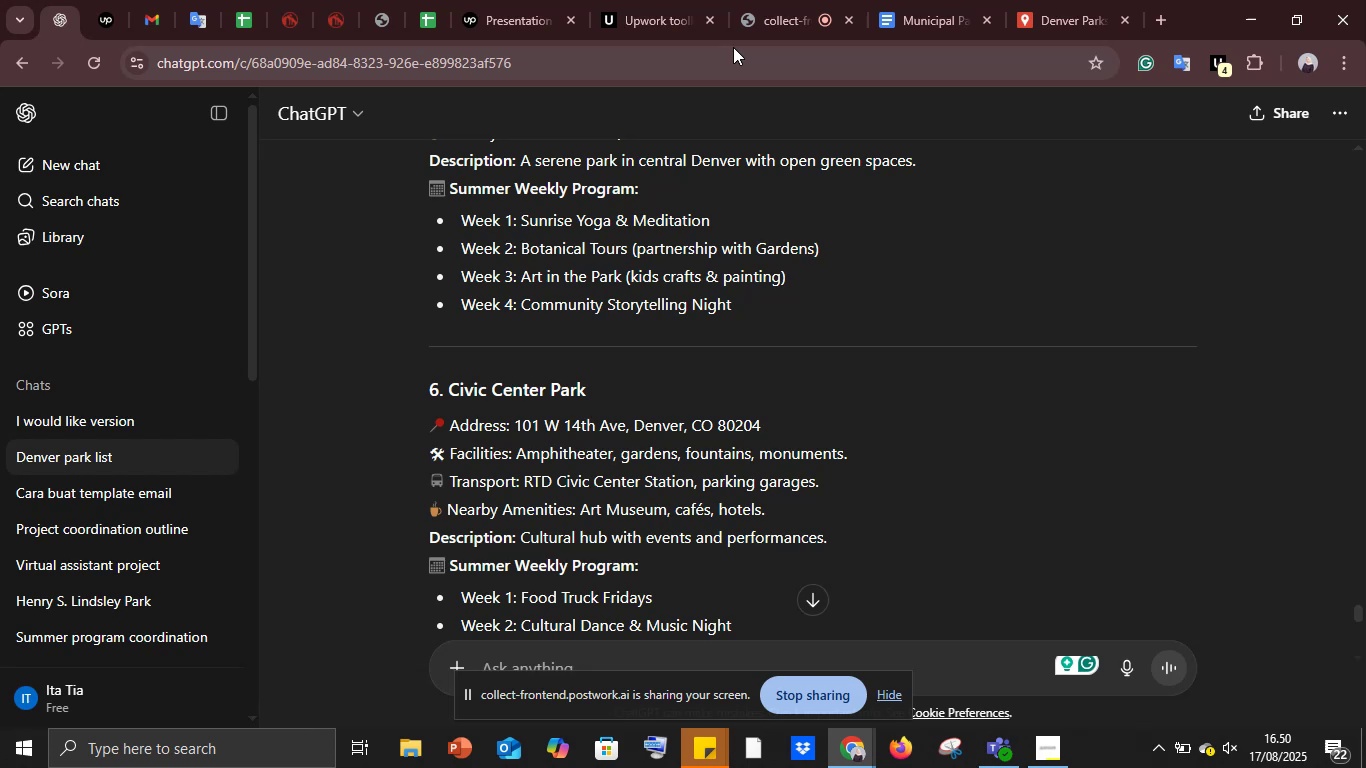 
wait(170.67)
 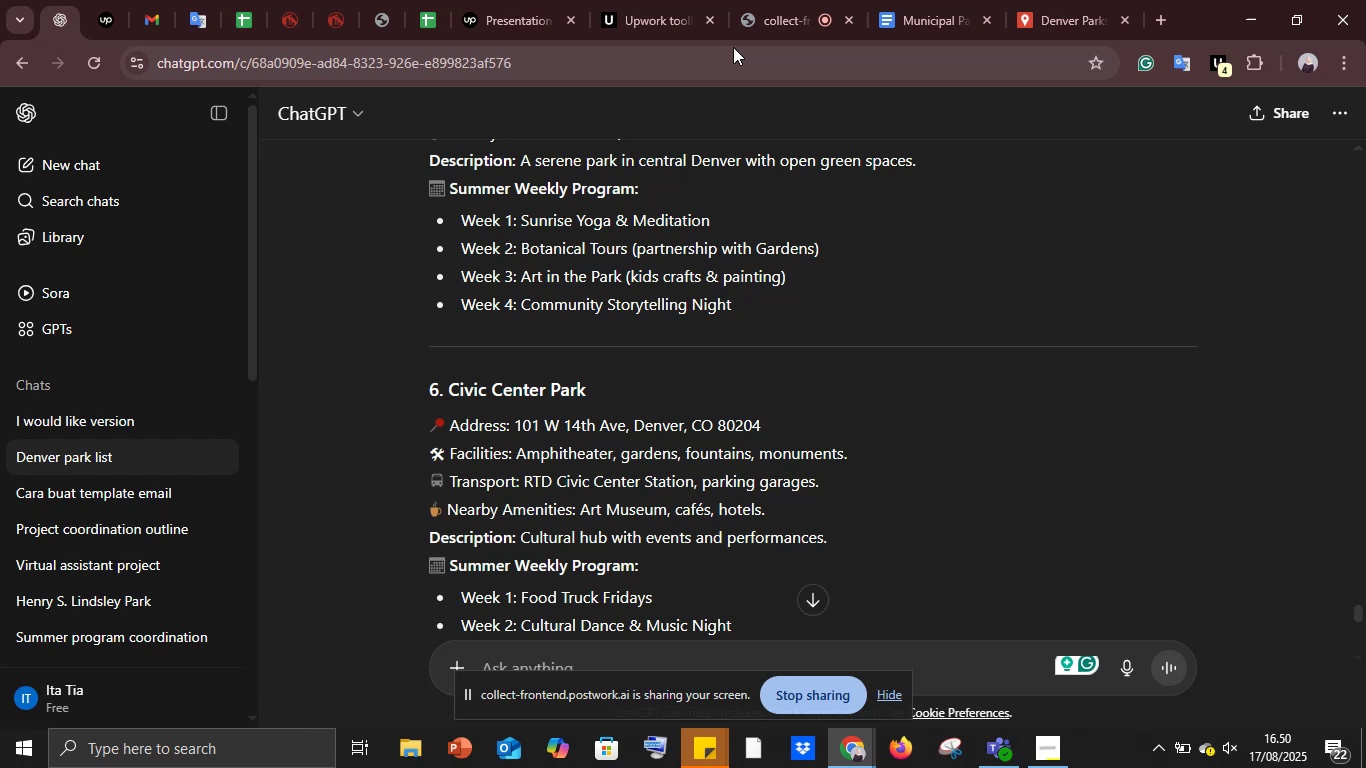 
scroll: coordinate [844, 405], scroll_direction: down, amount: 16.0
 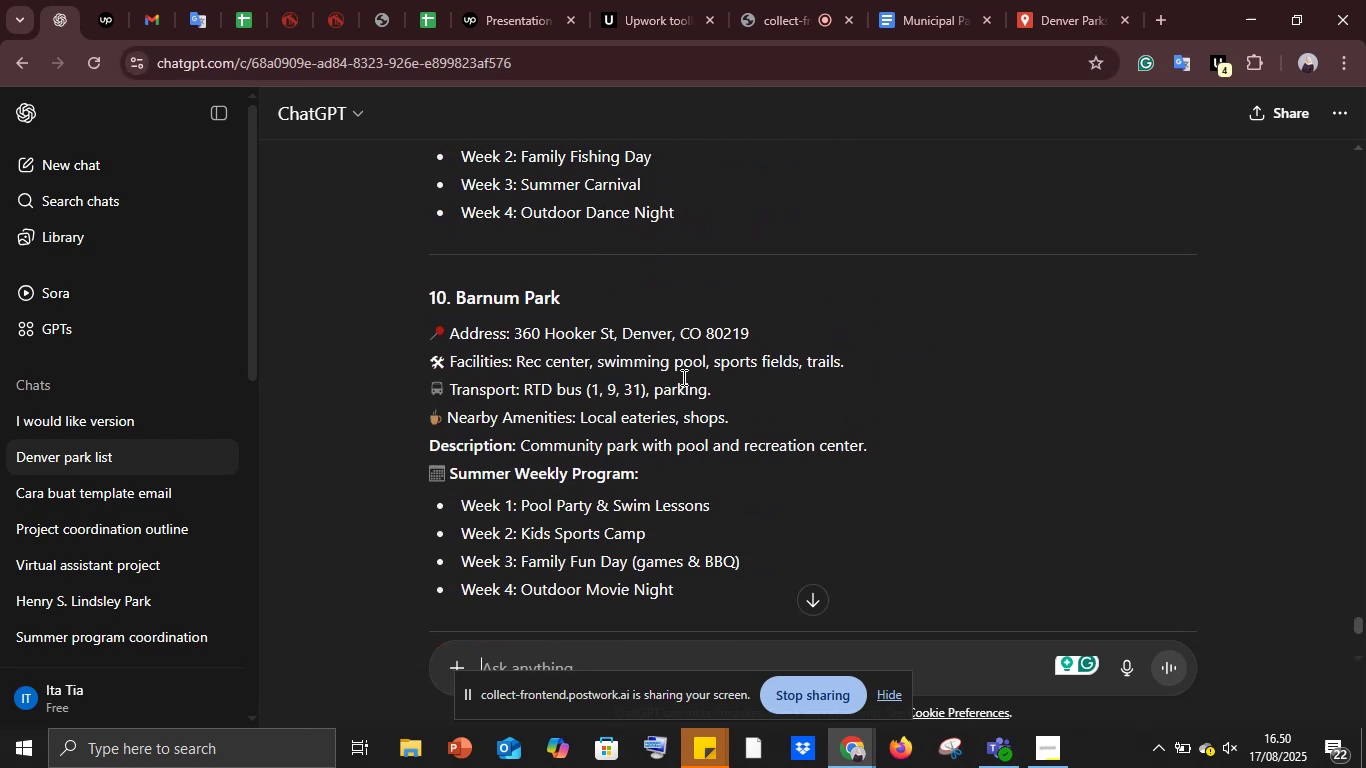 
scroll: coordinate [674, 360], scroll_direction: up, amount: 45.0
 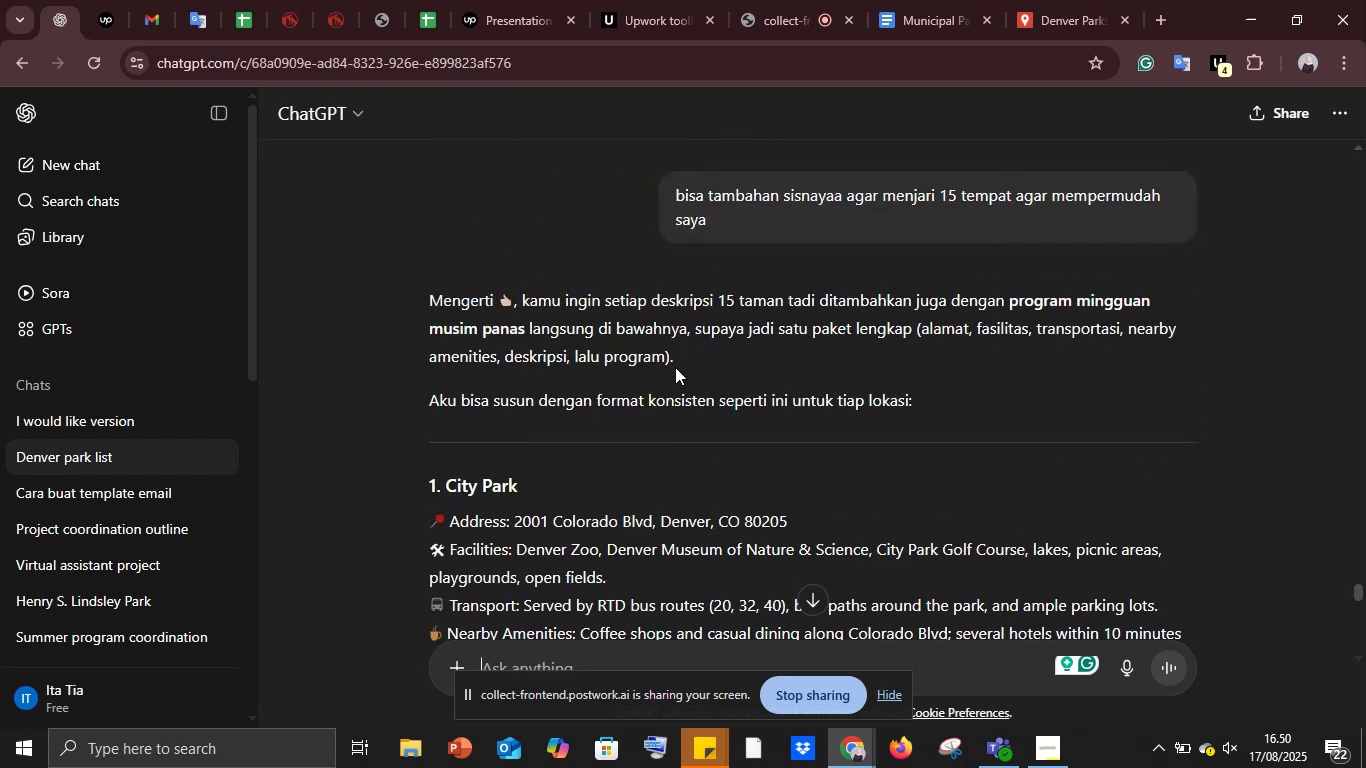 
scroll: coordinate [671, 365], scroll_direction: down, amount: 13.0
 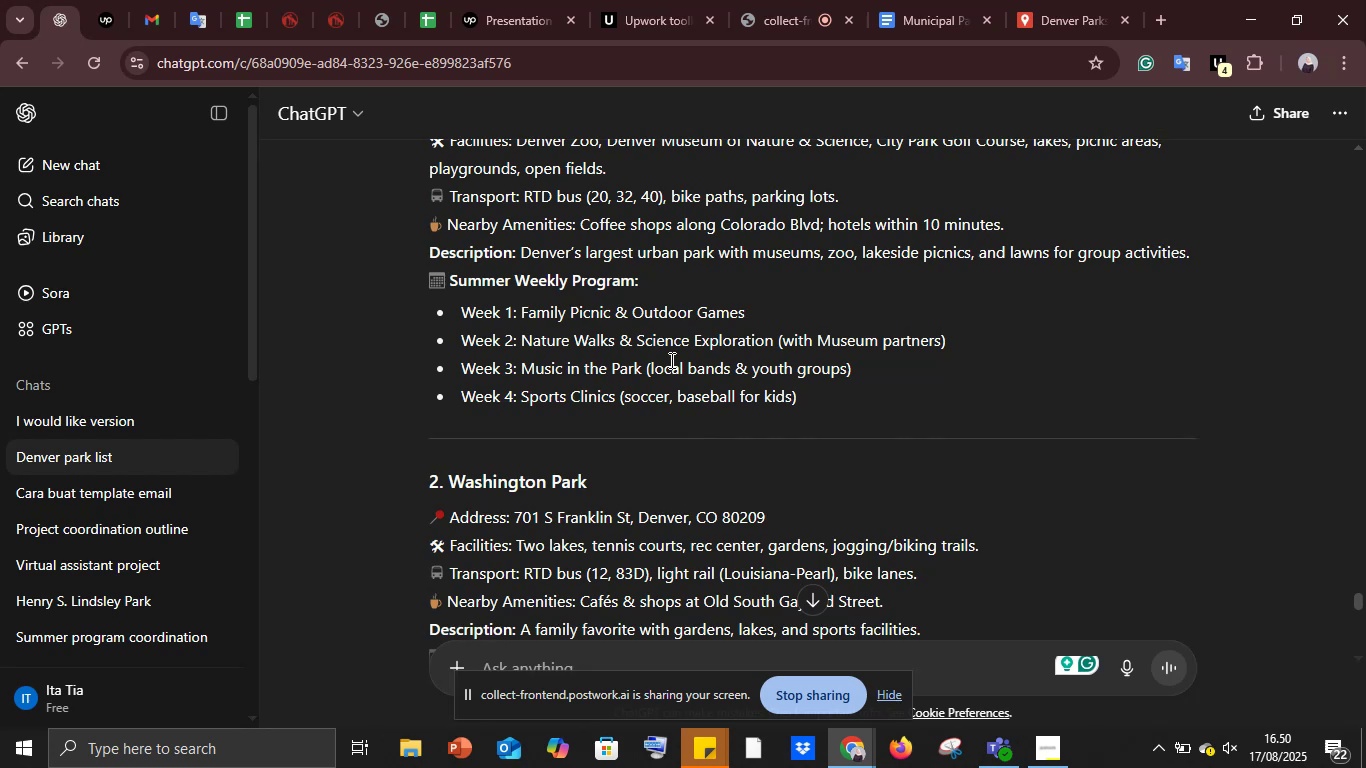 
wait(17.07)
 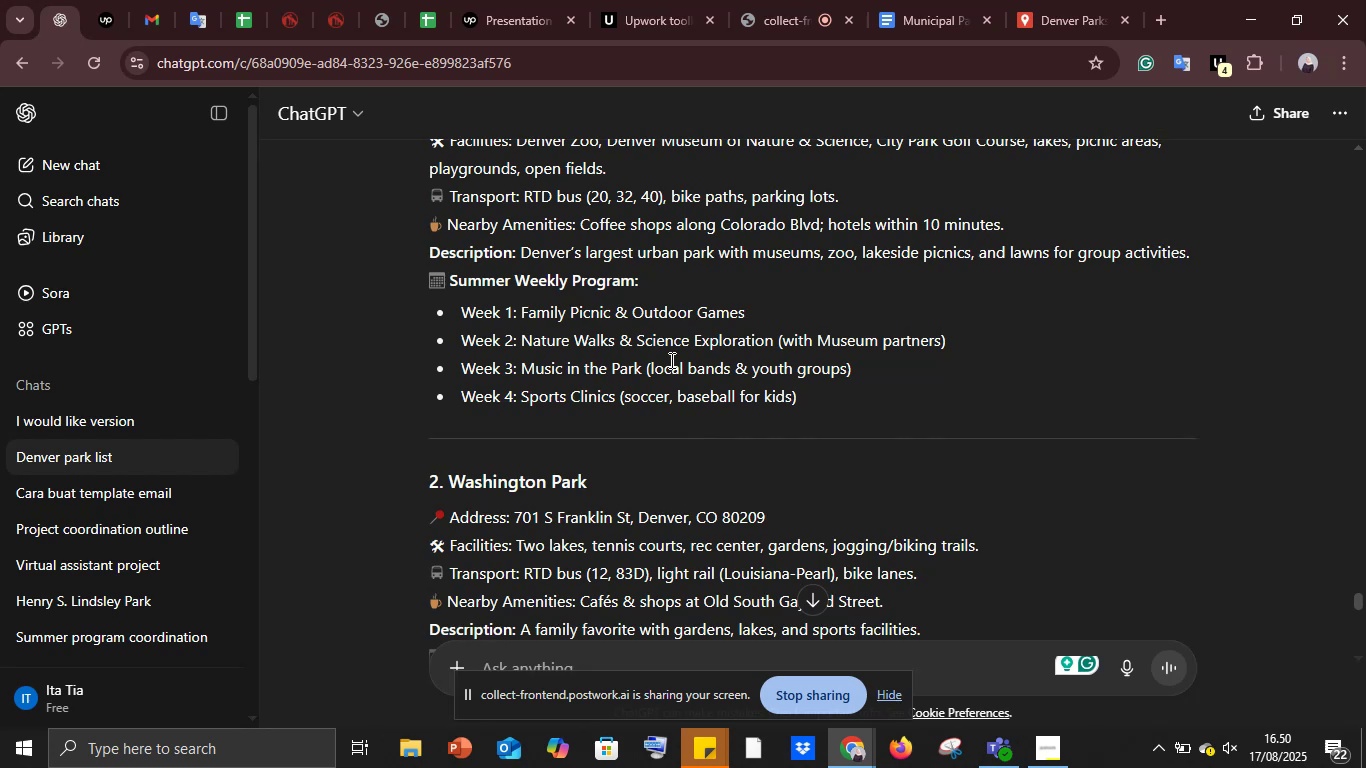 
left_click([1033, 1])
 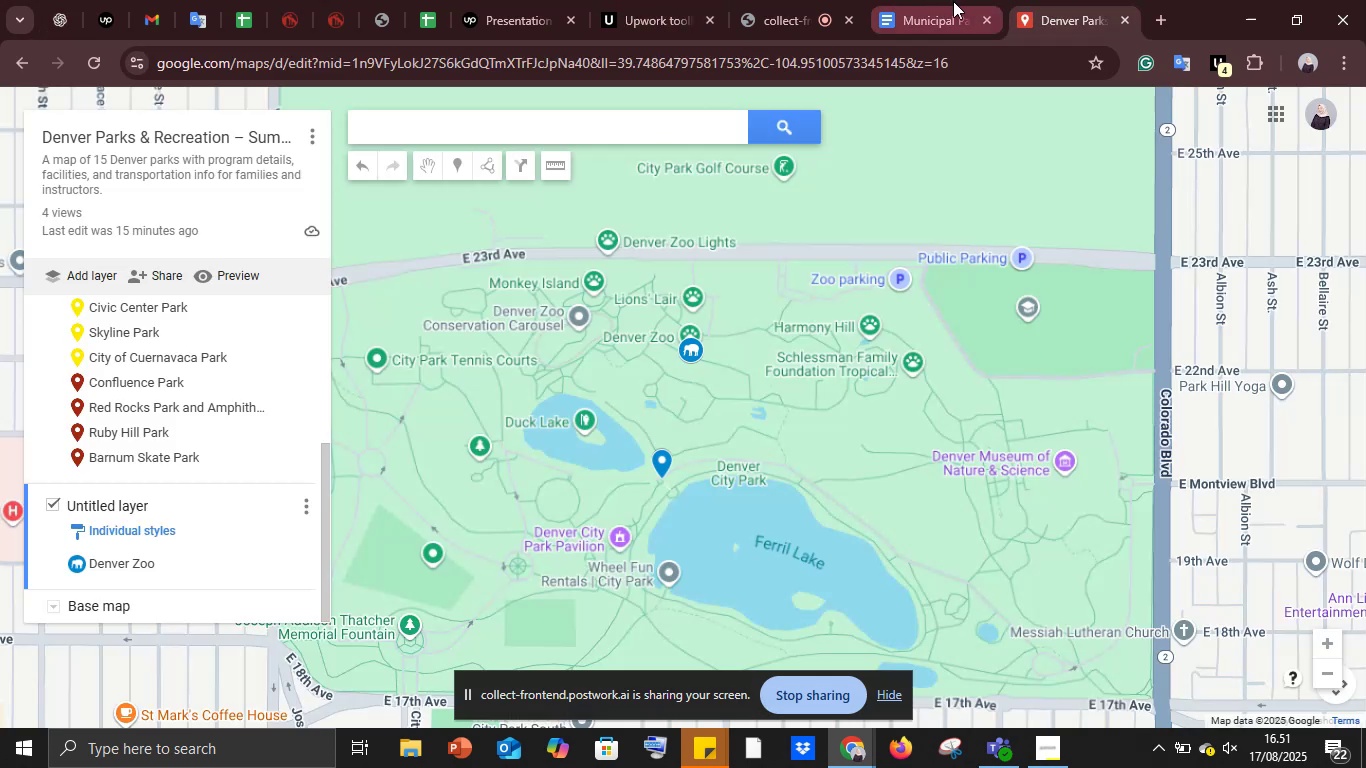 
left_click([953, 1])
 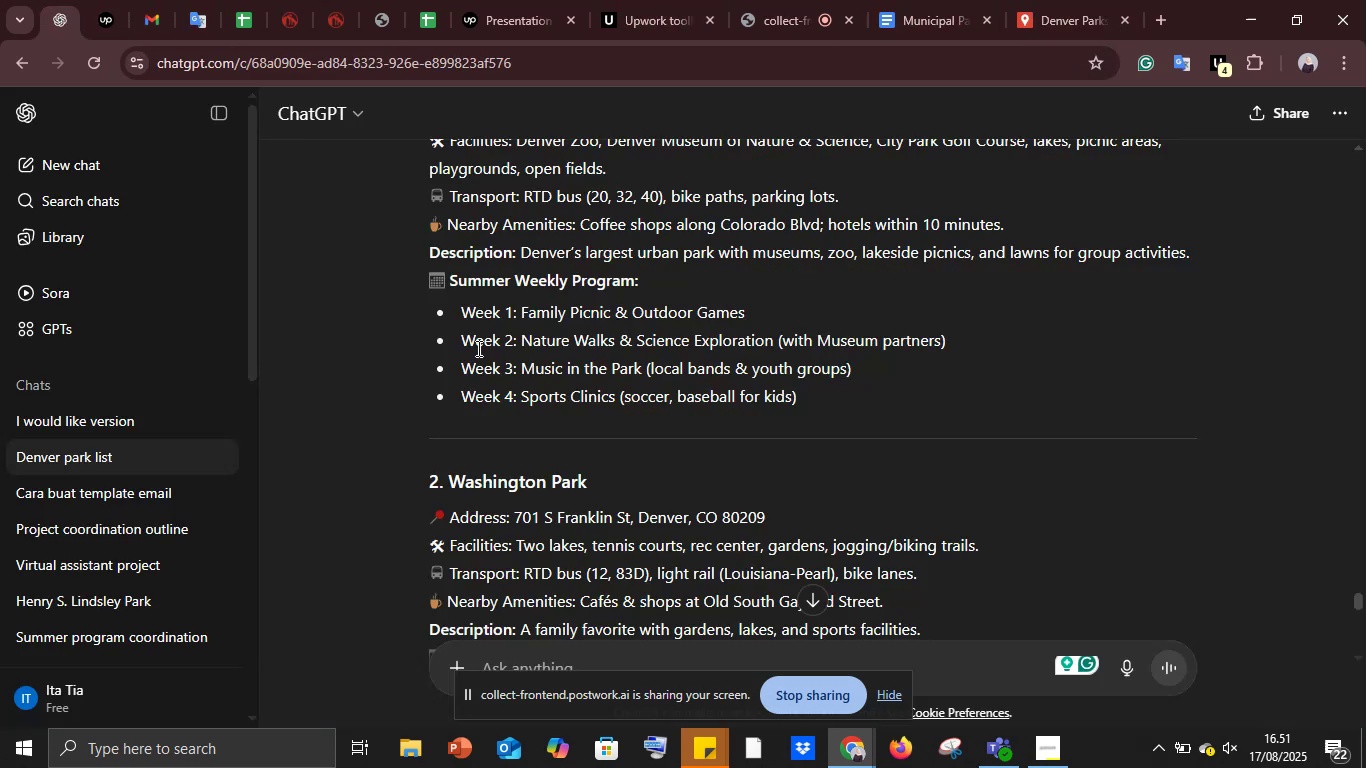 
wait(9.33)
 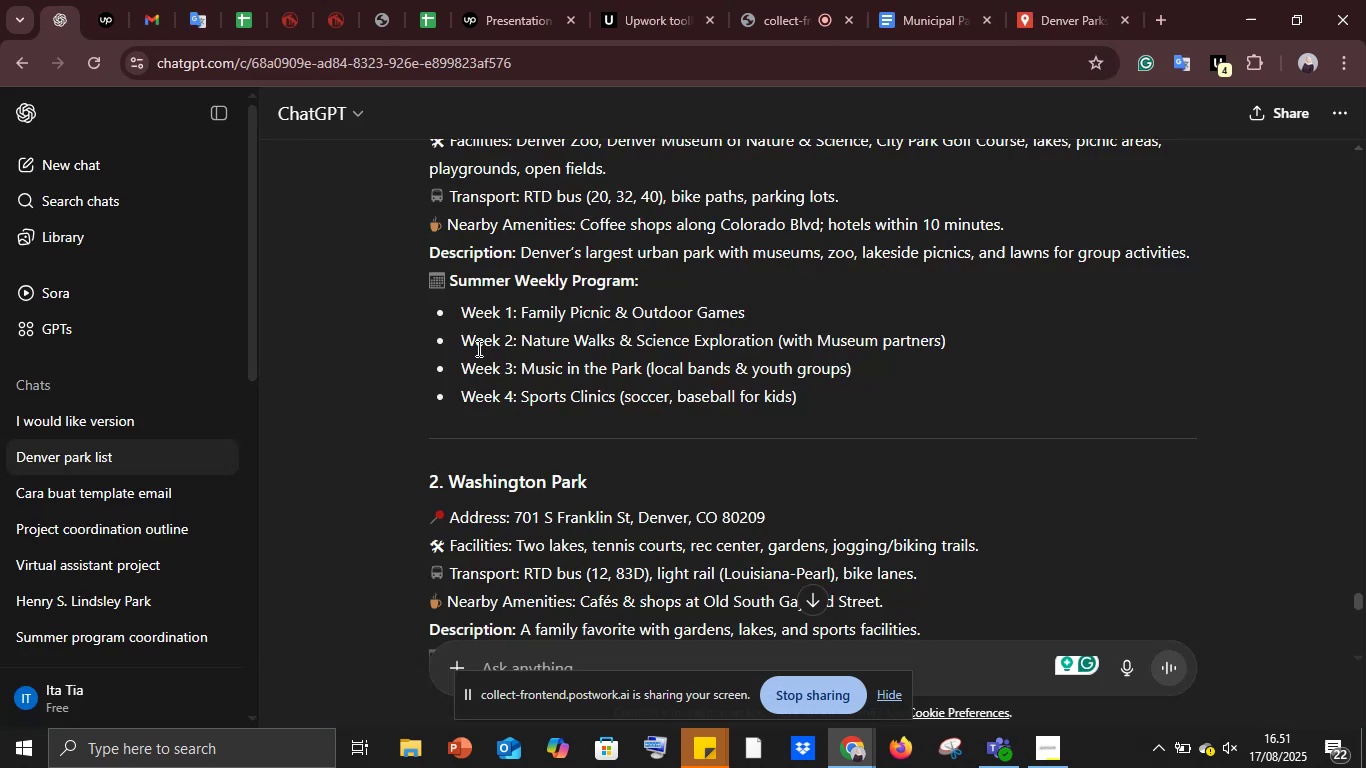 
hold_key(key=ControlLeft, duration=1.26)
 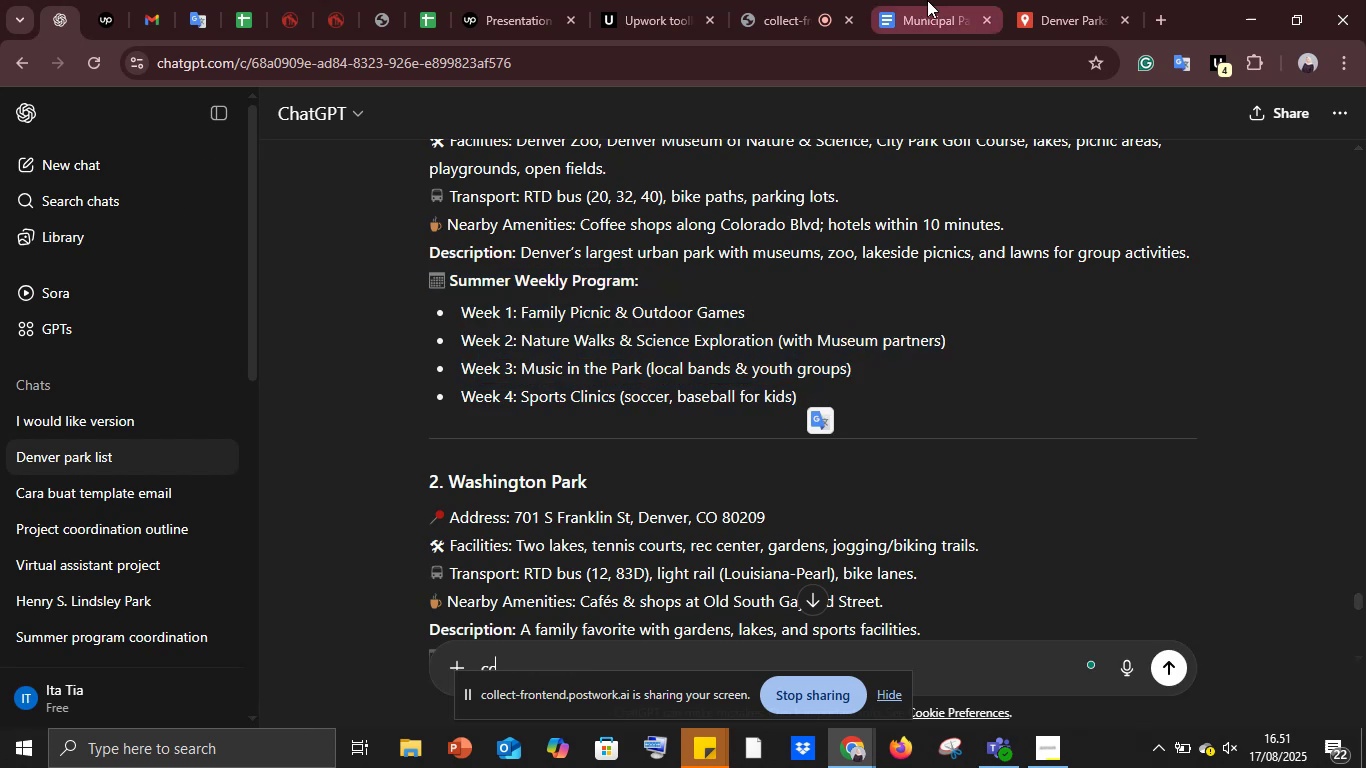 
hold_key(key=C, duration=0.3)
 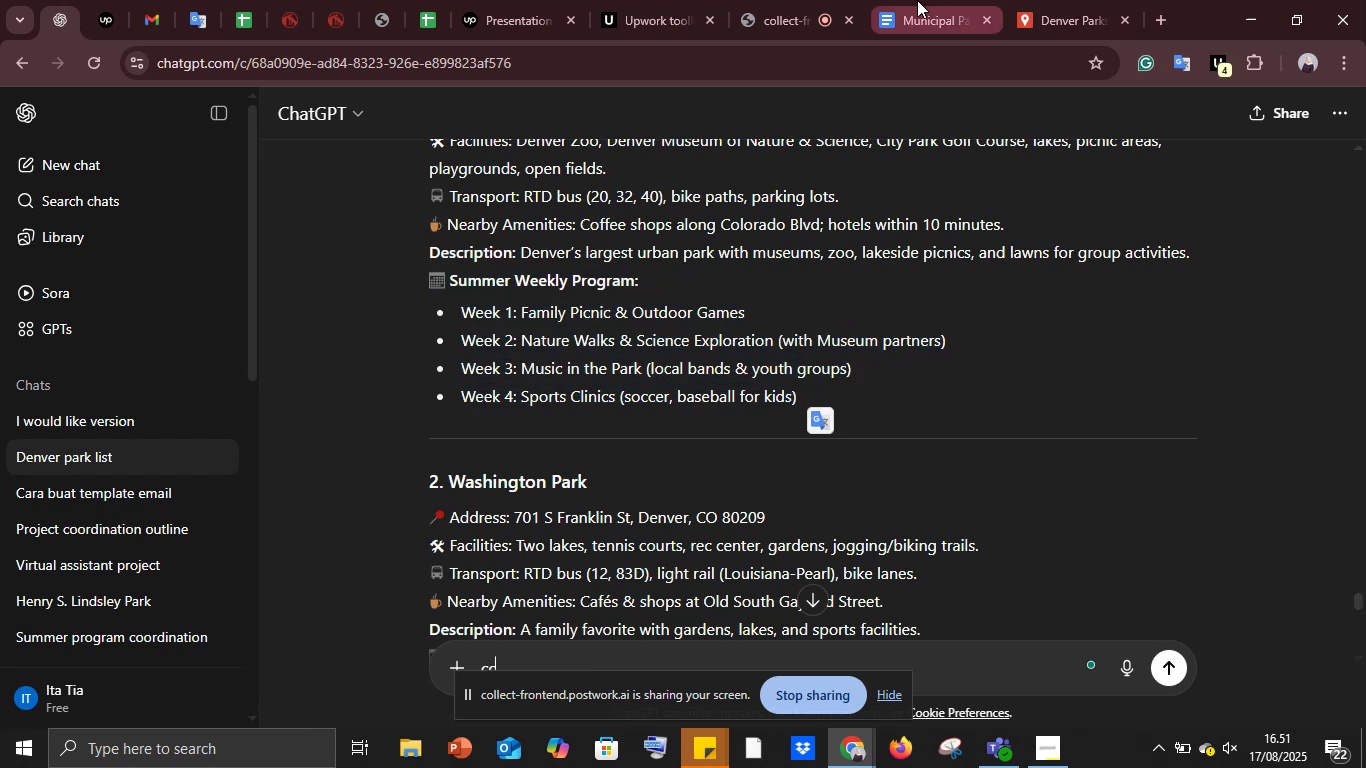 
left_click([917, 0])
 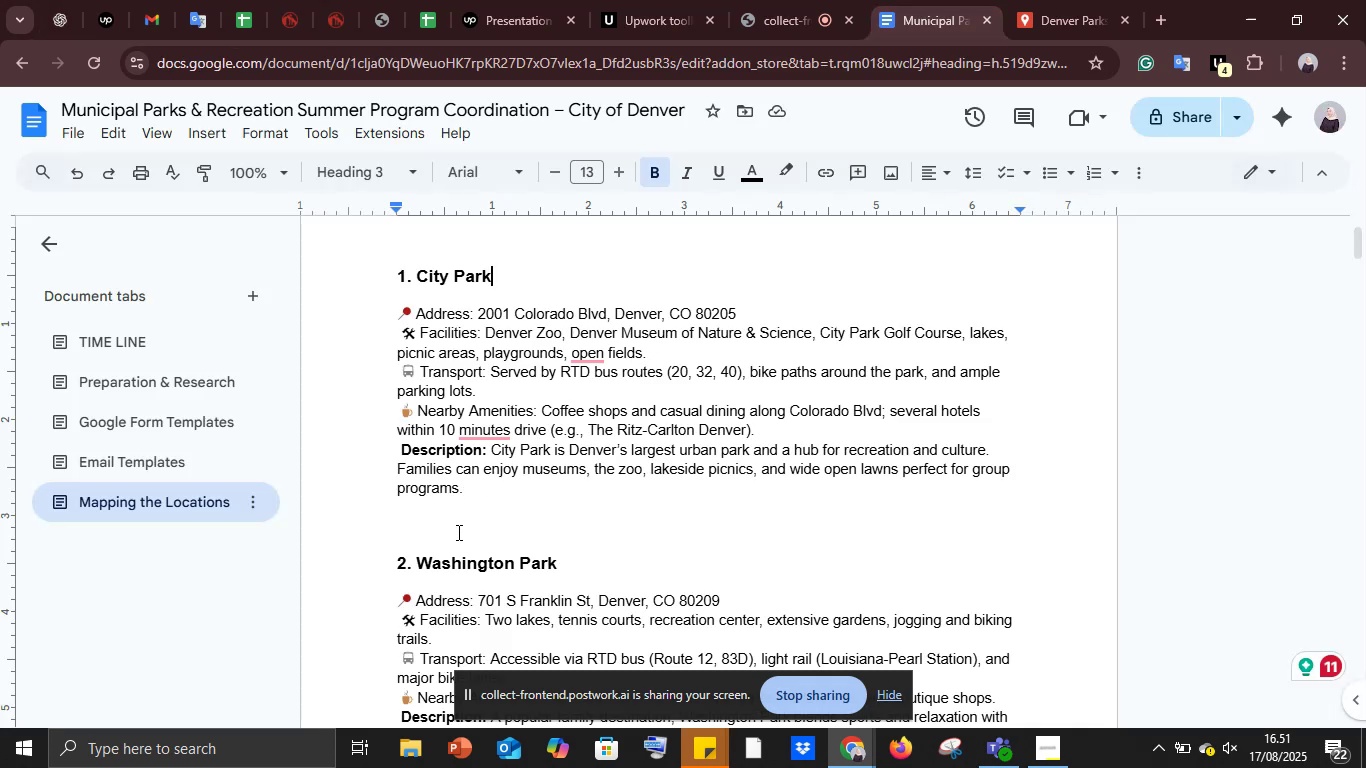 
key(Control+ControlLeft)
 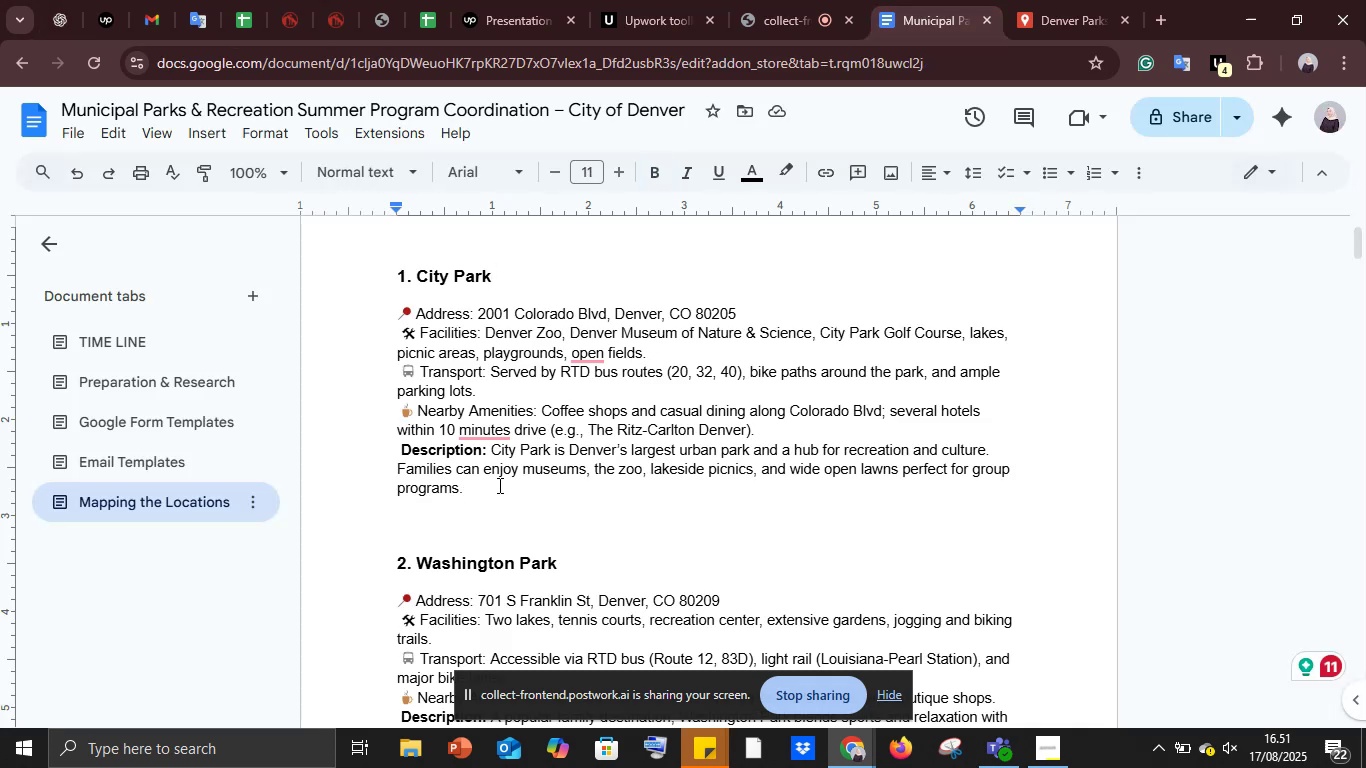 
left_click([498, 485])
 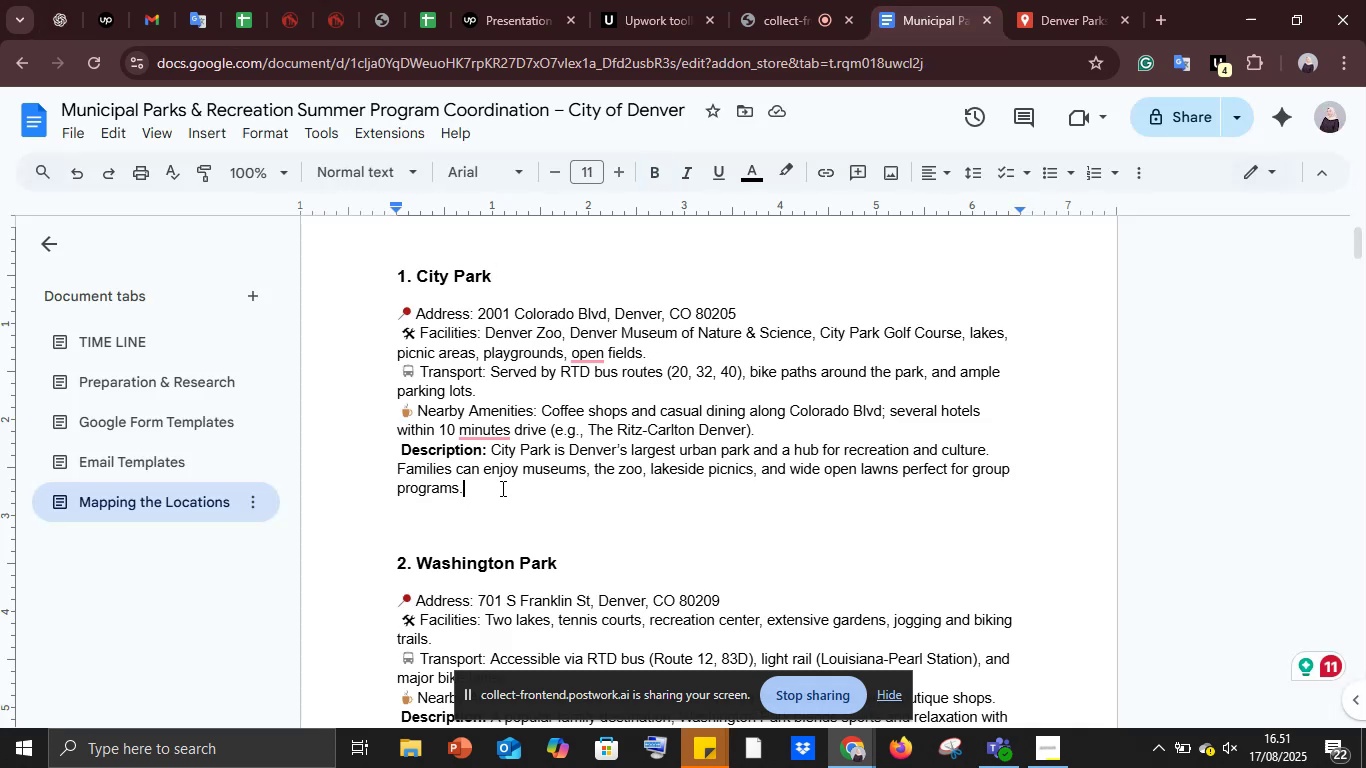 
key(Shift+Enter)
 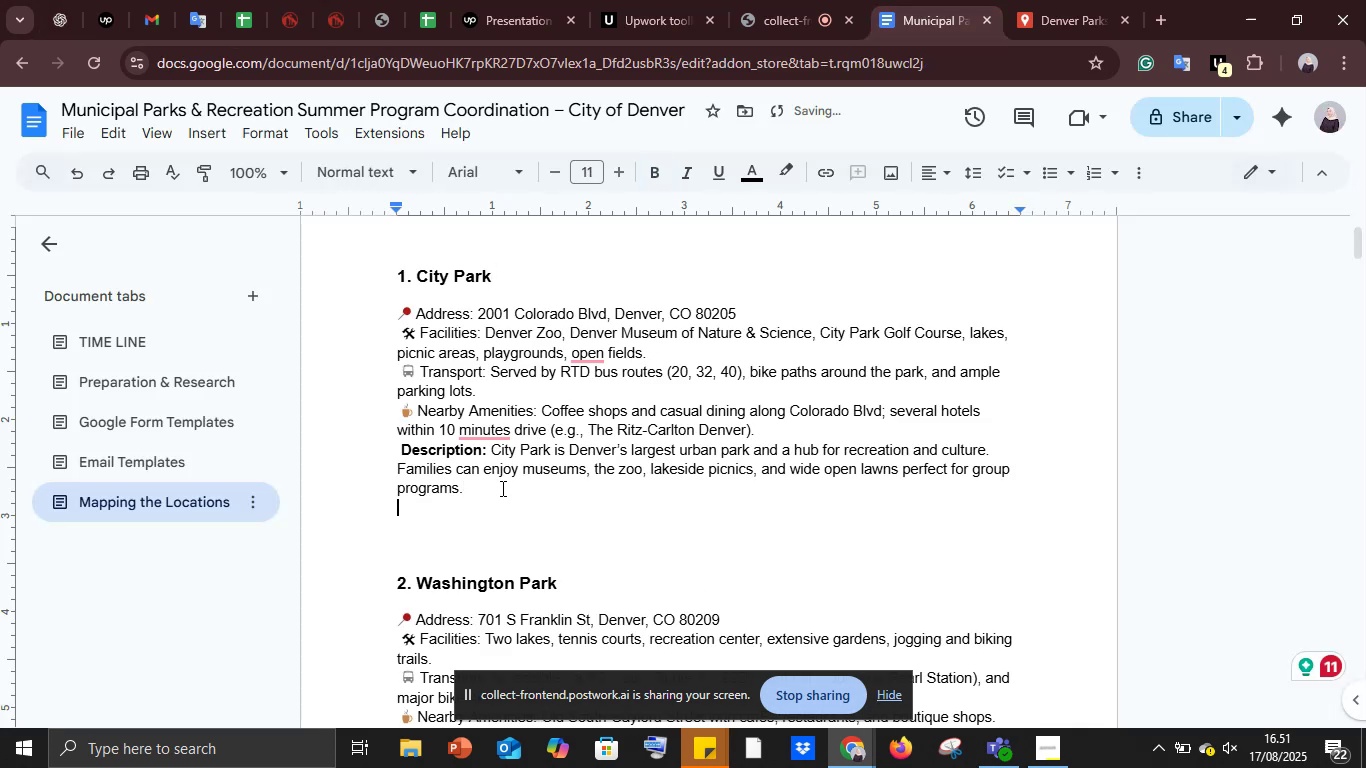 
key(Control+V)
 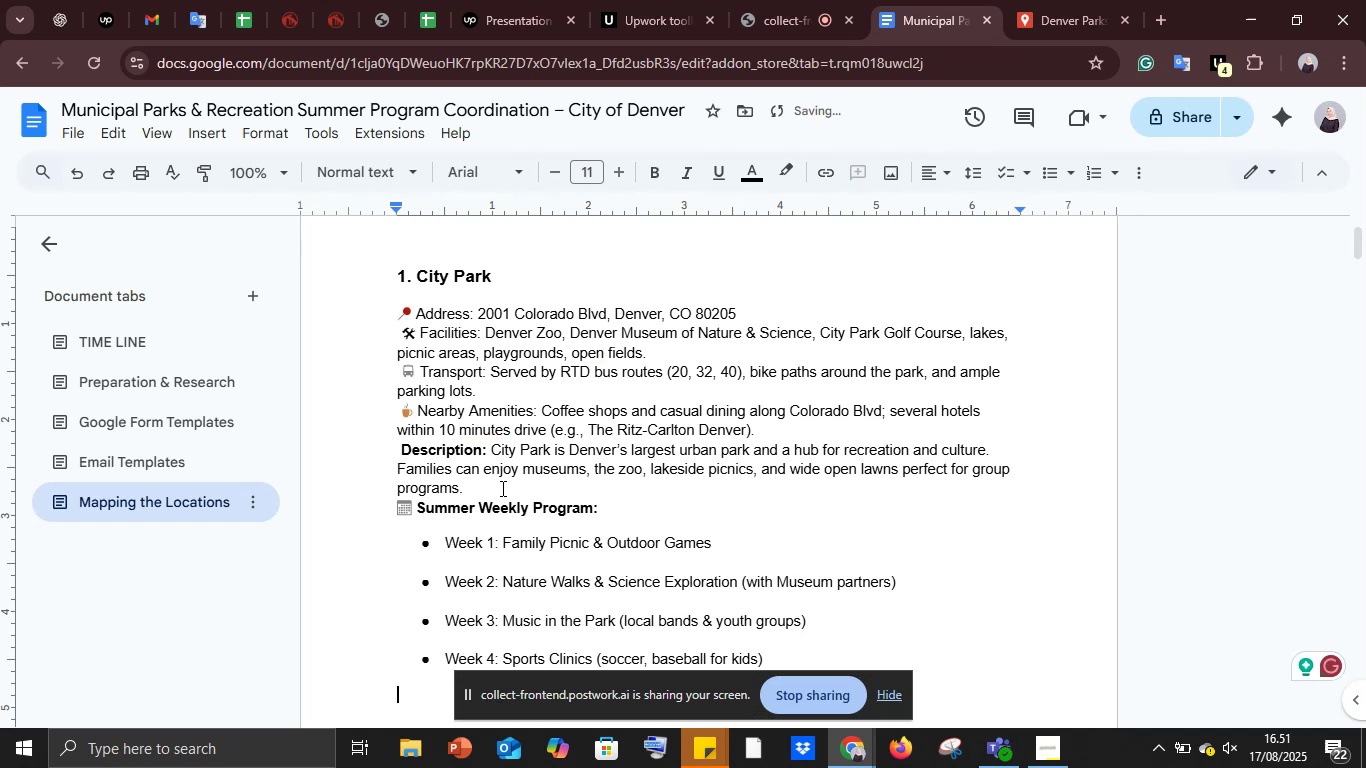 
scroll: coordinate [524, 483], scroll_direction: down, amount: 4.0
 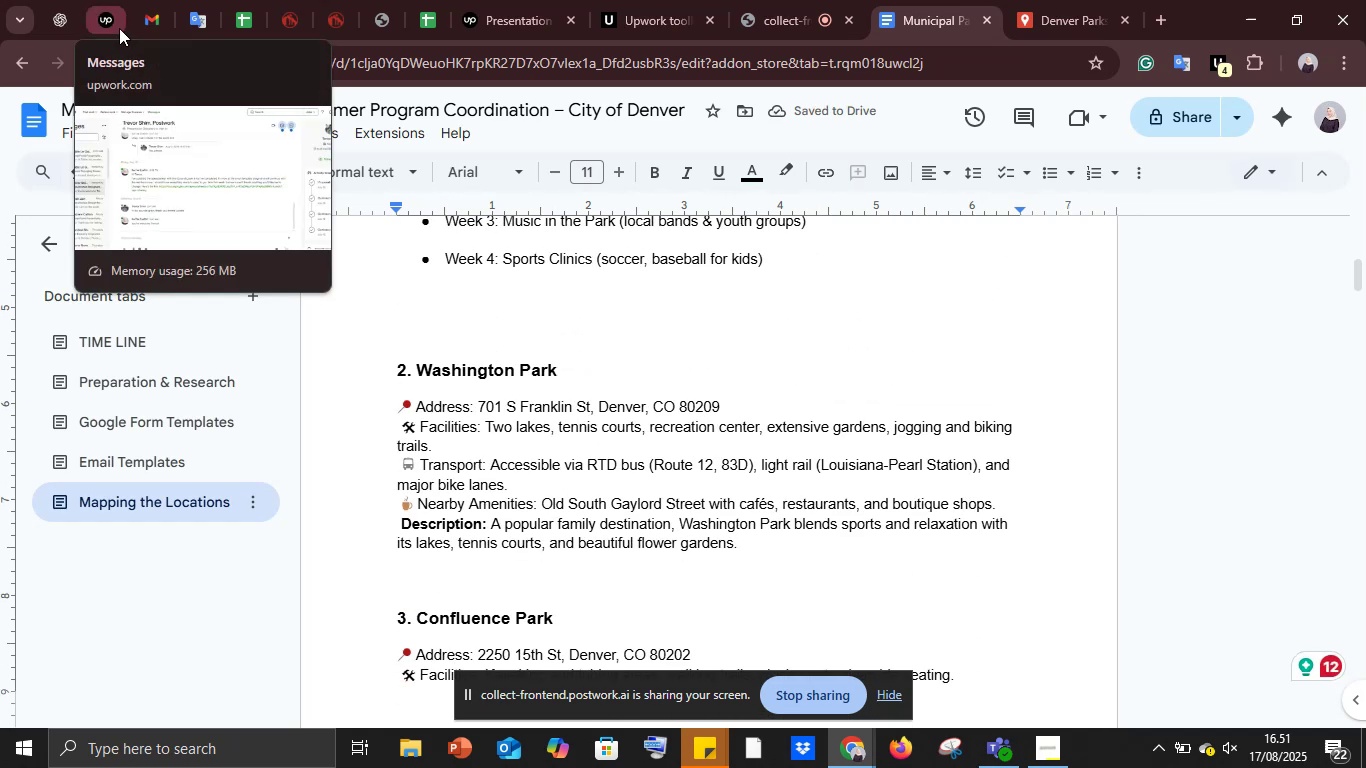 
wait(5.3)
 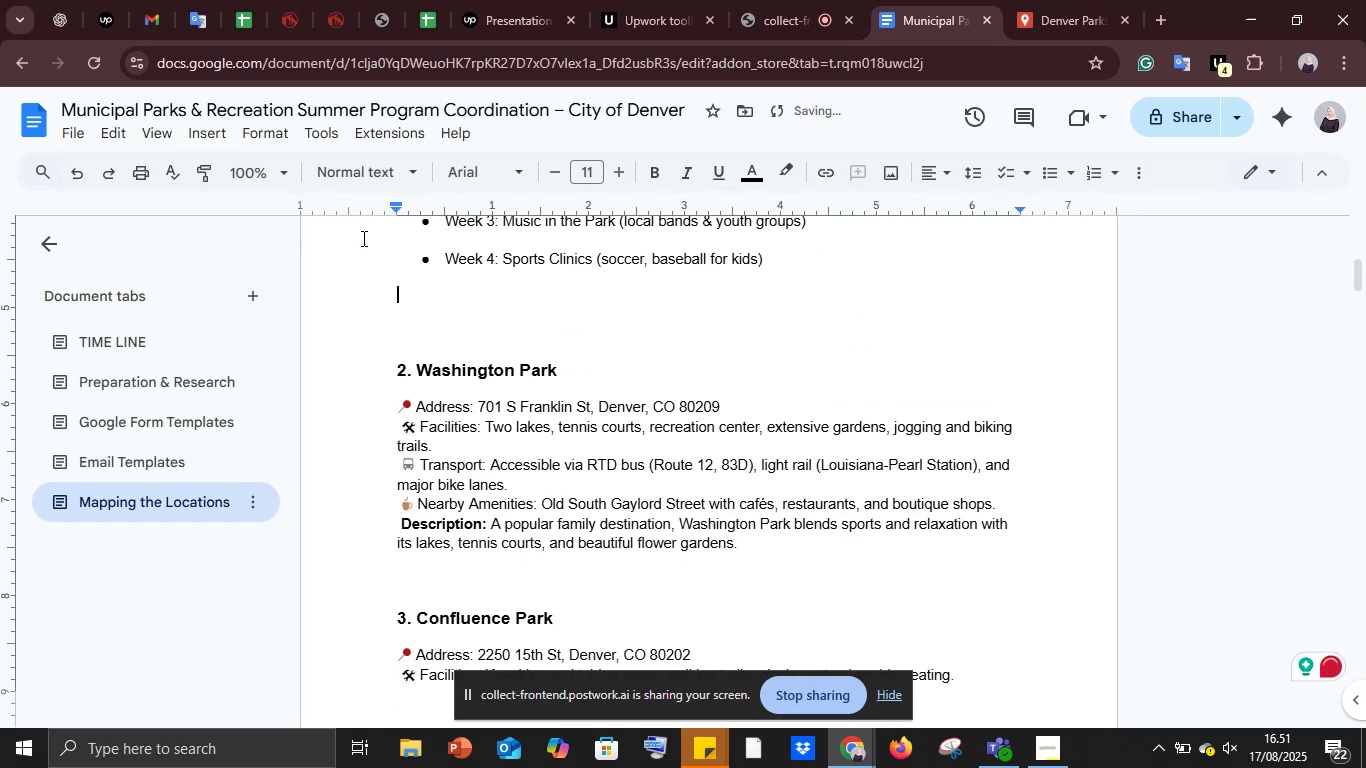 
left_click([119, 28])
 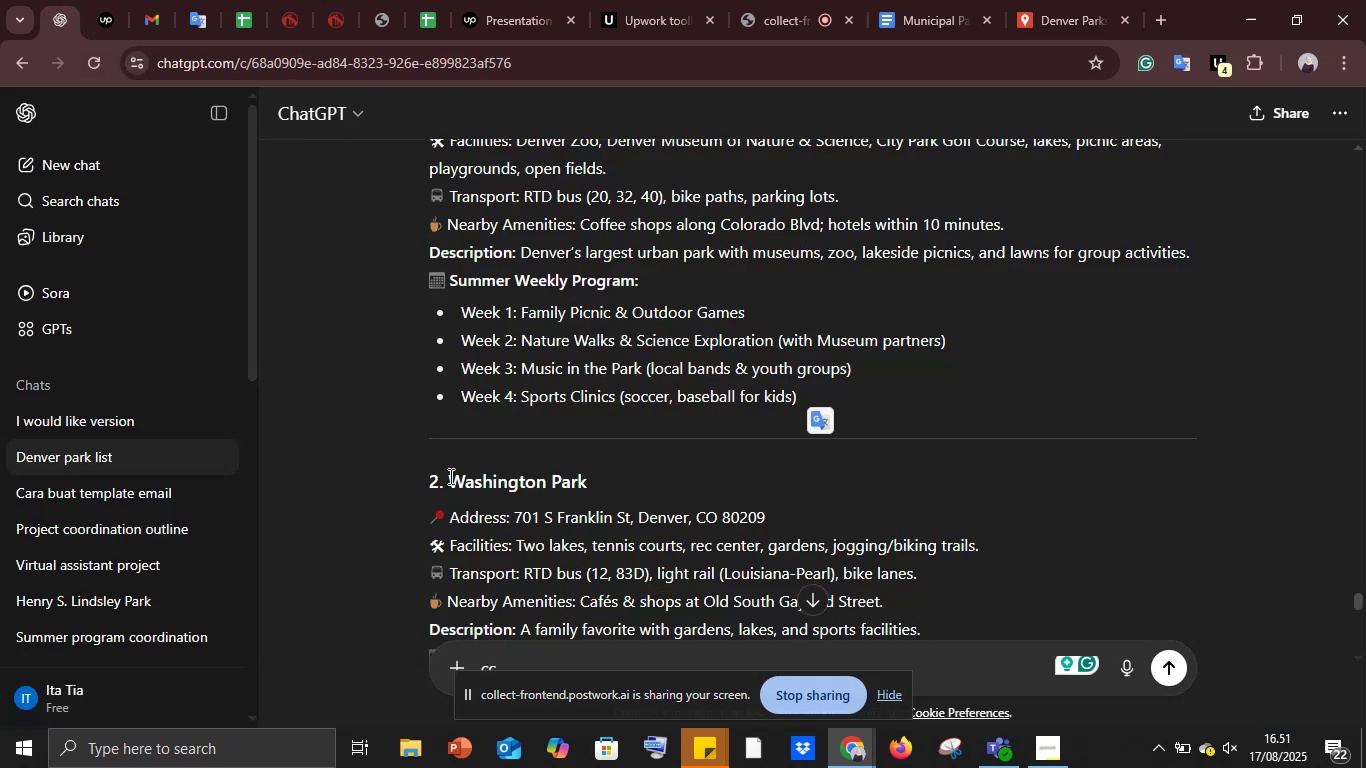 
scroll: coordinate [440, 440], scroll_direction: down, amount: 3.0
 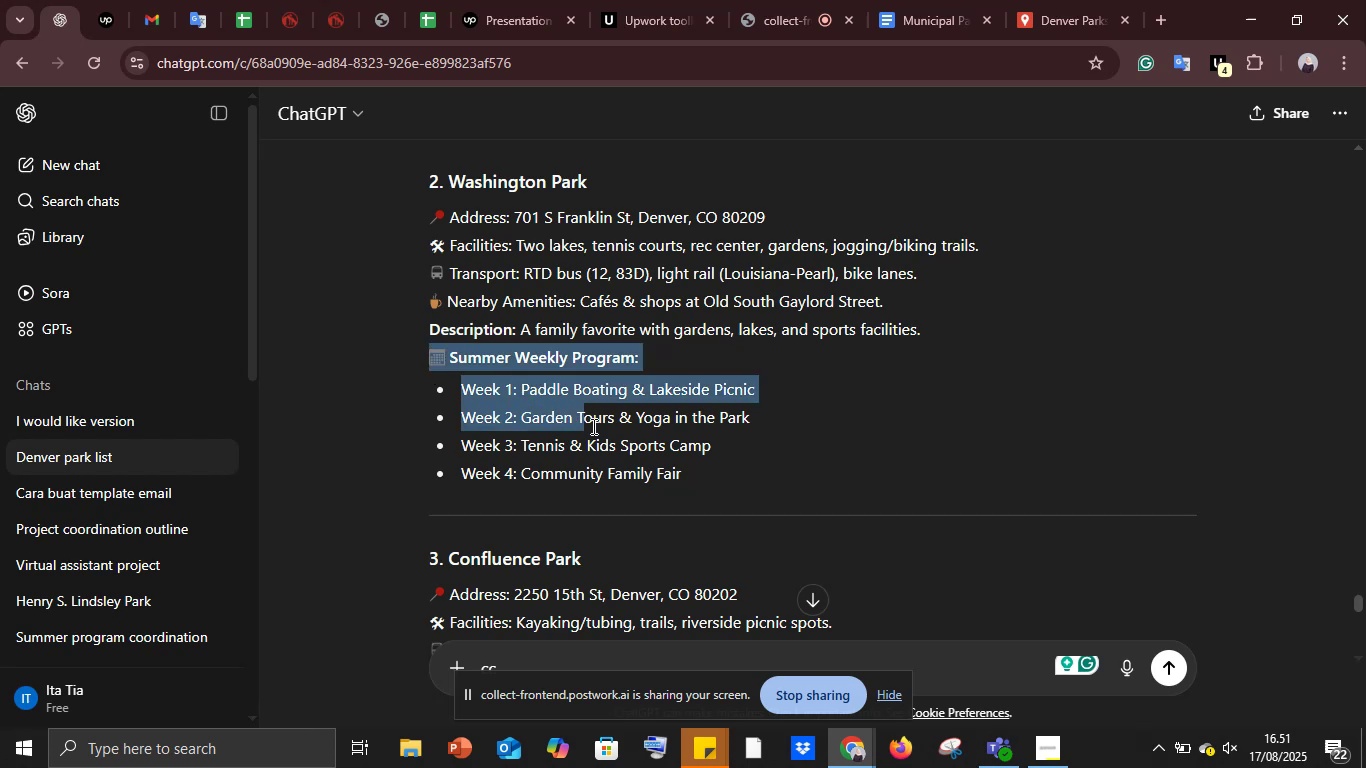 
key(Control+C)
 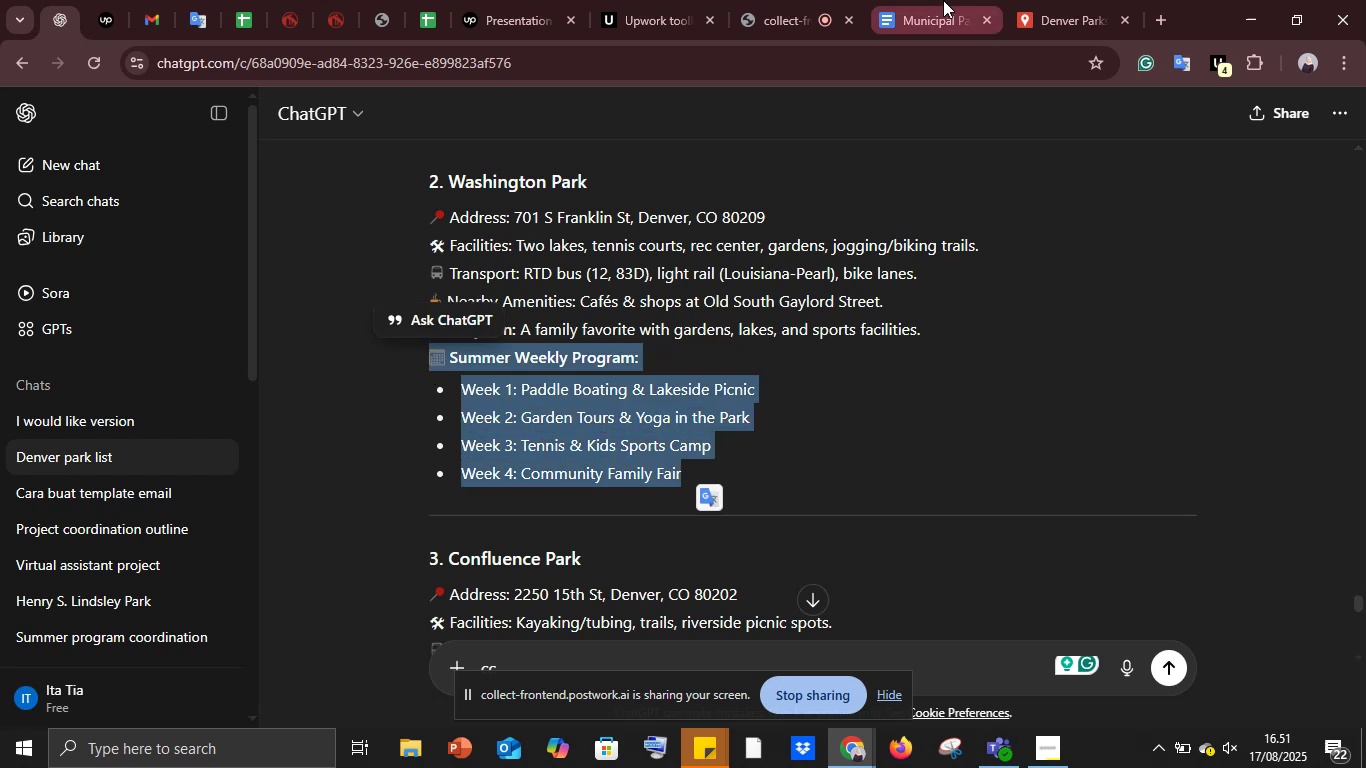 
left_click([943, 0])
 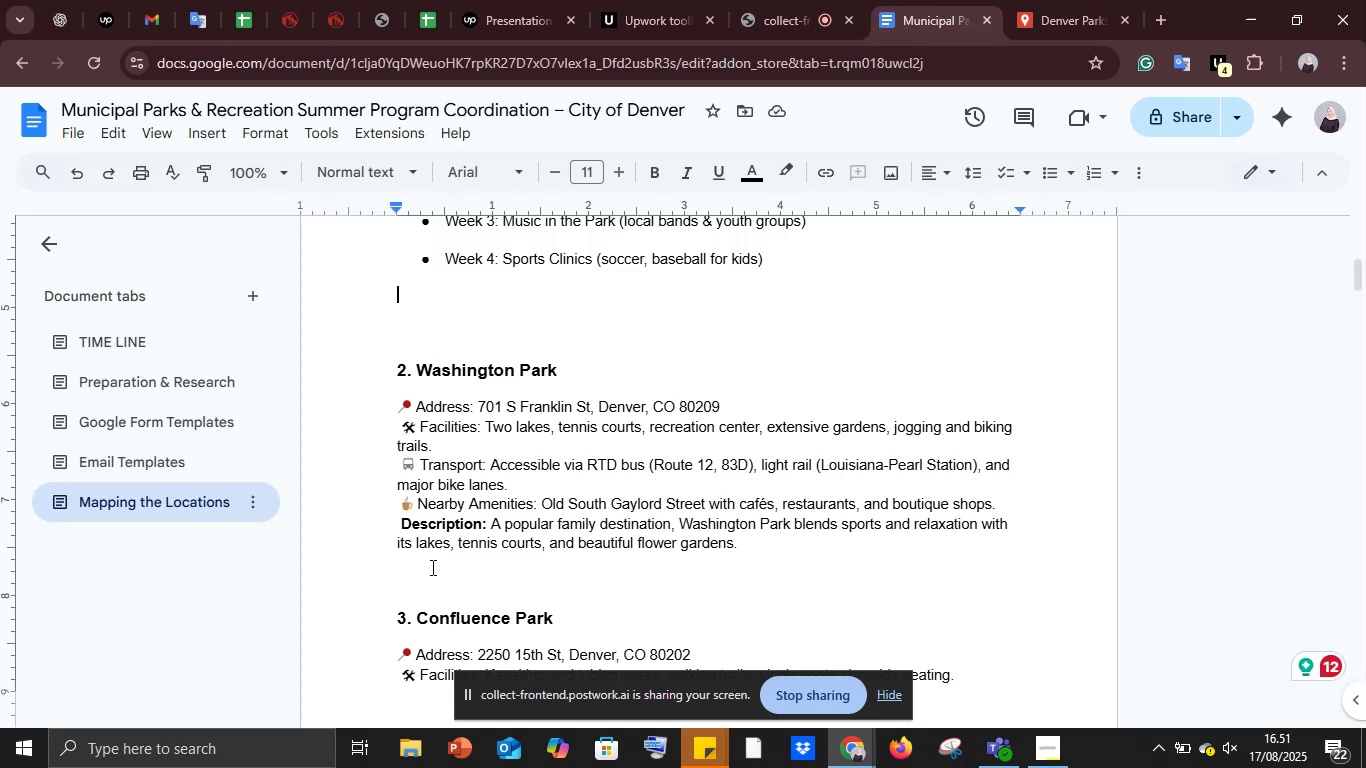 
left_click([410, 567])
 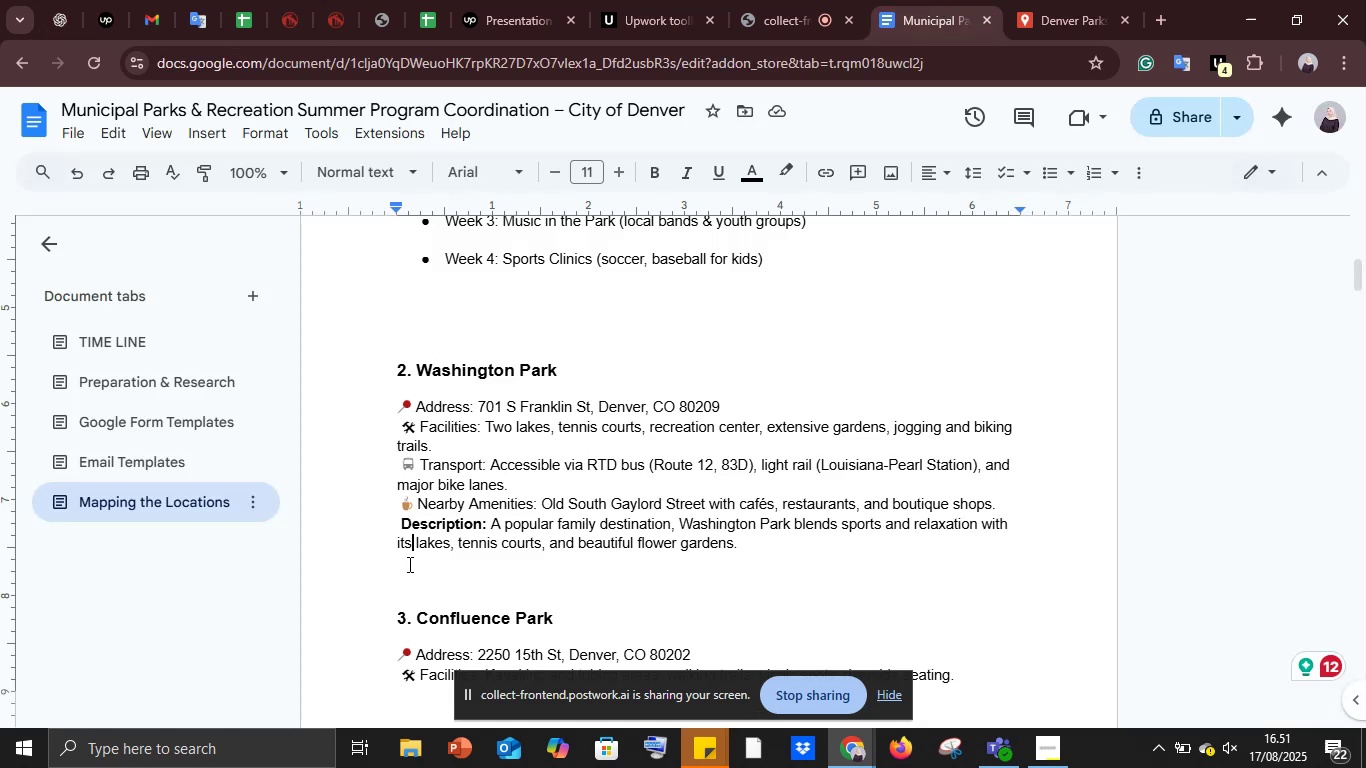 
left_click([407, 564])
 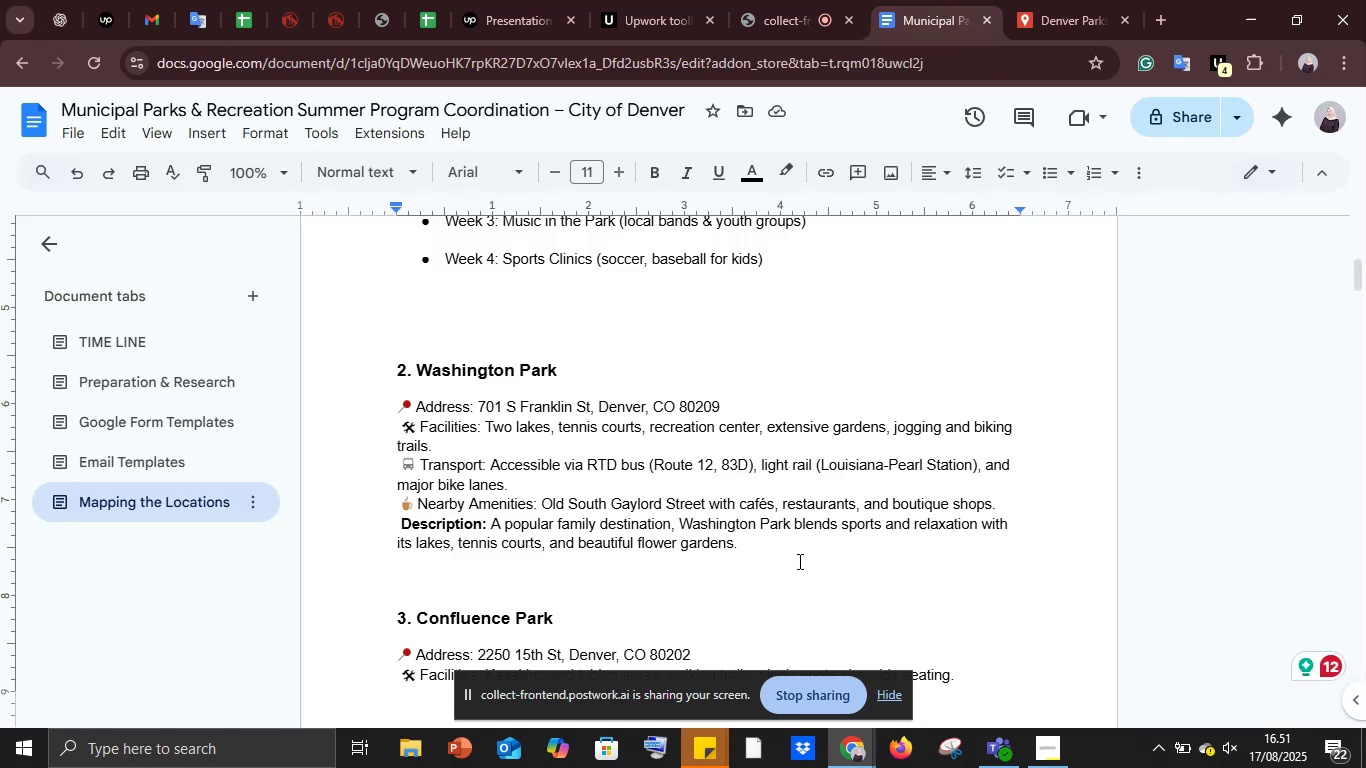 
left_click([779, 546])
 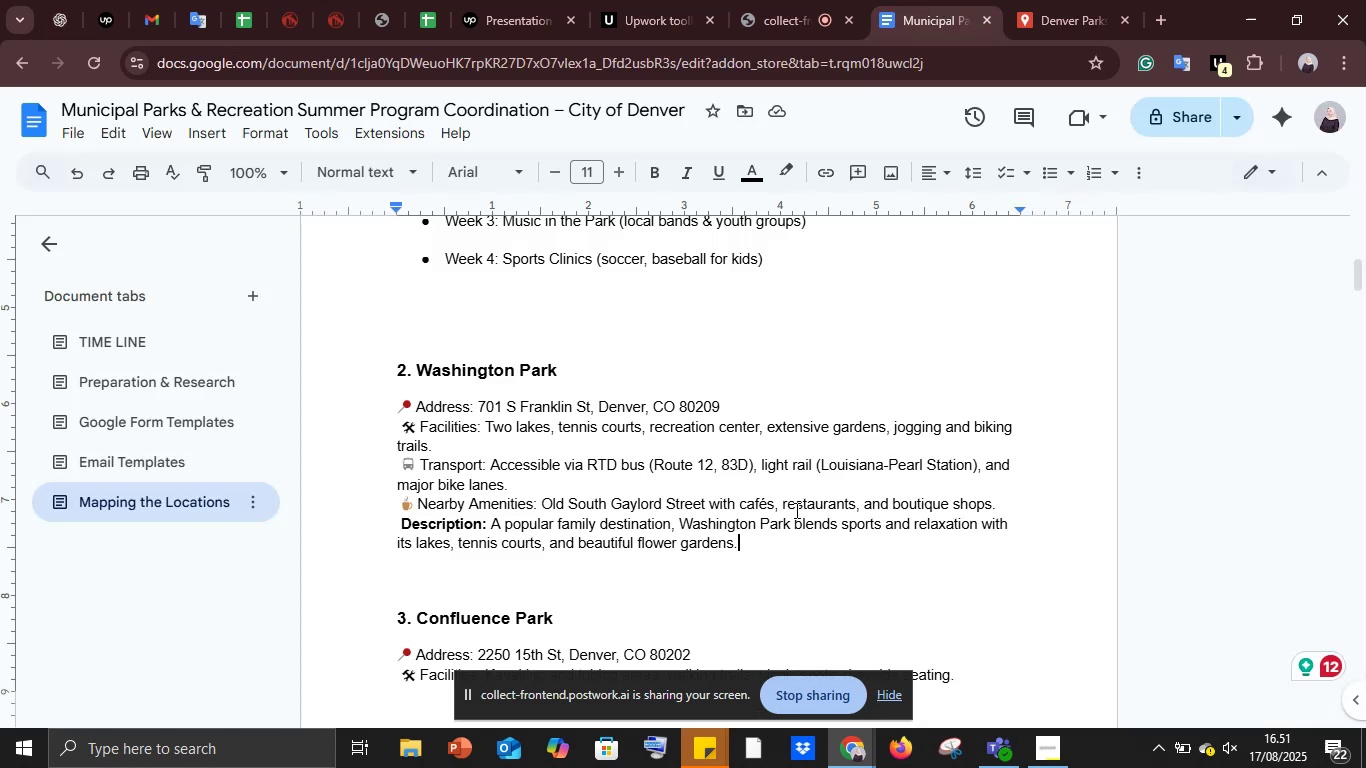 
key(Enter)
 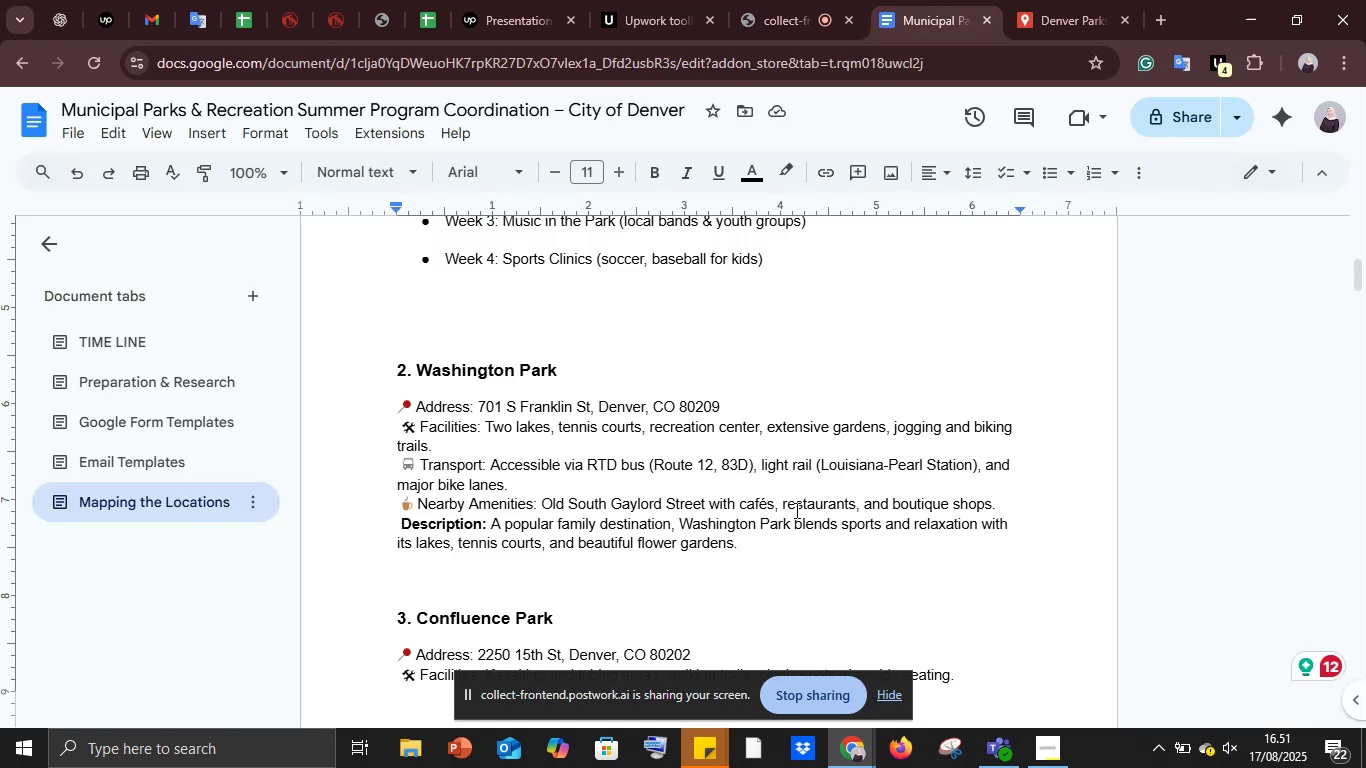 
key(Control+V)
 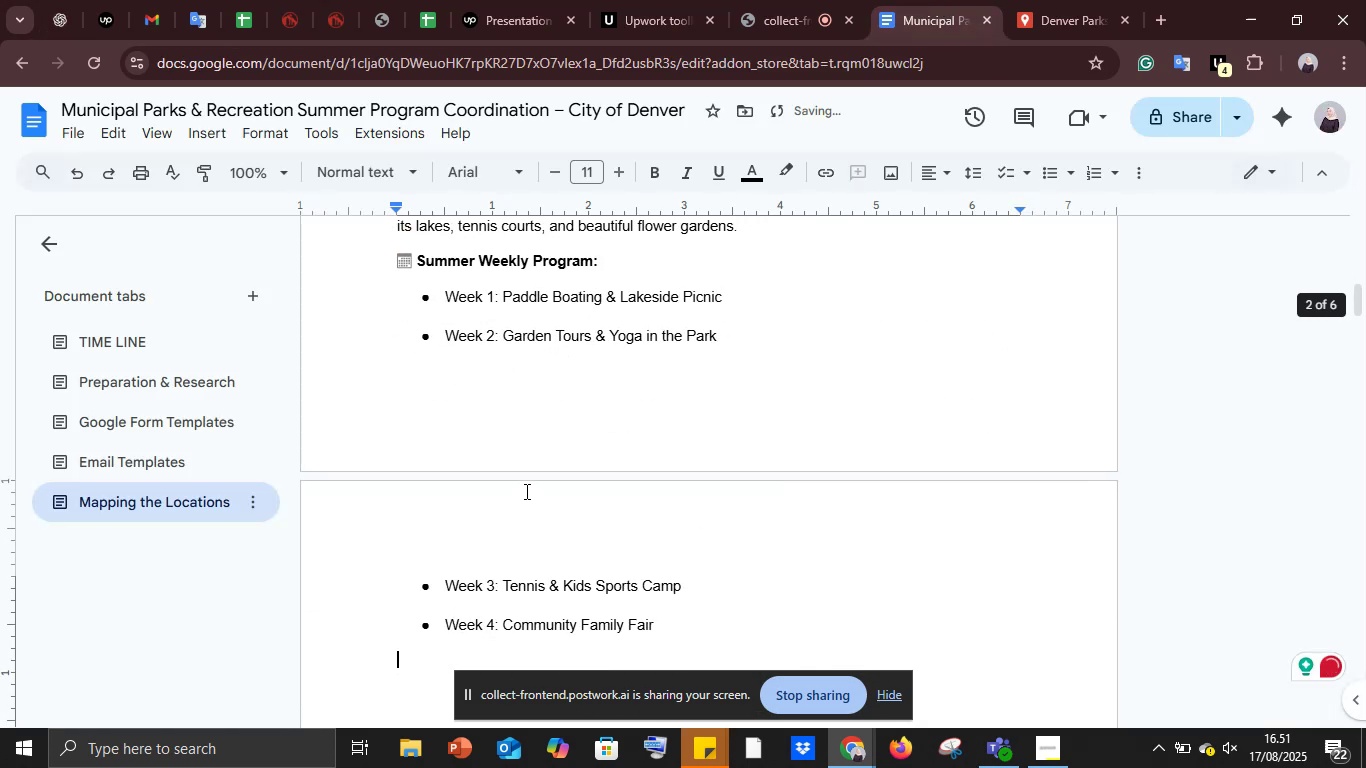 
scroll: coordinate [543, 471], scroll_direction: down, amount: 3.0
 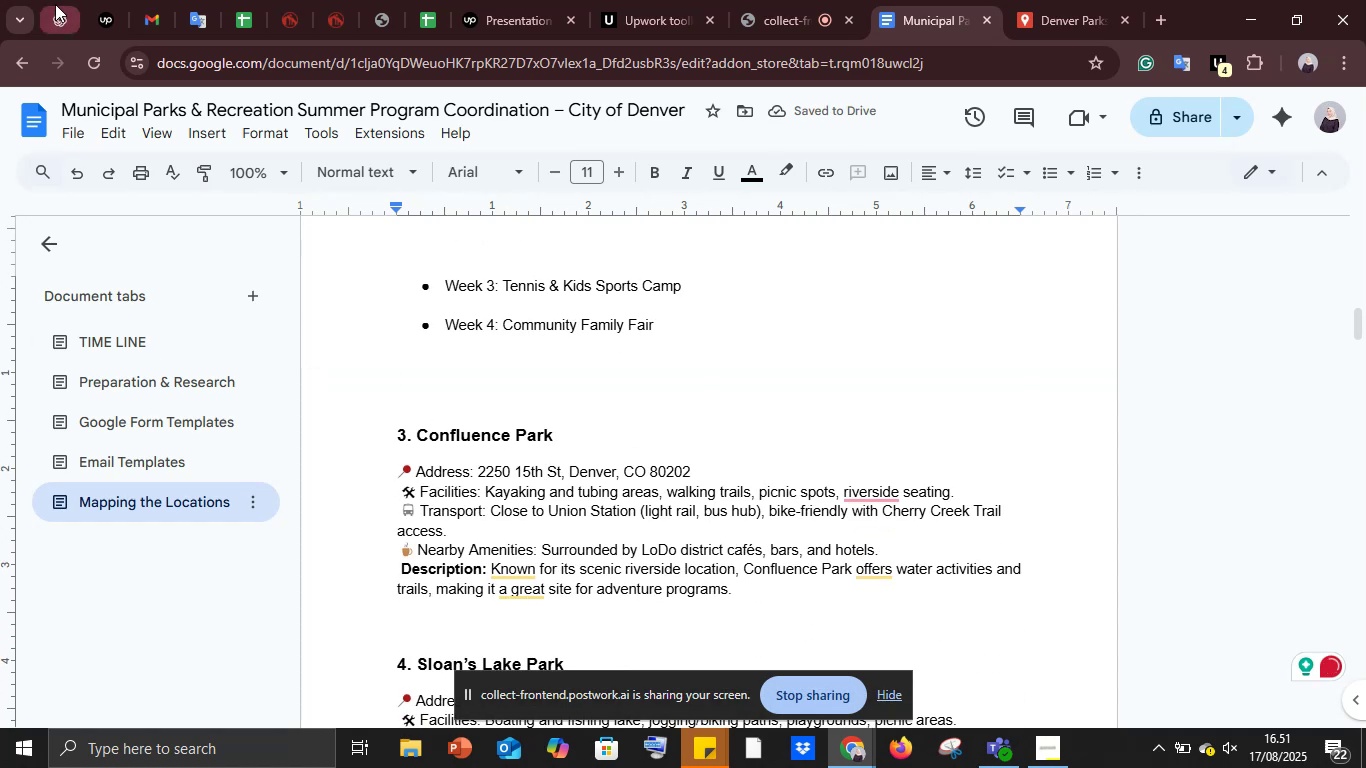 
left_click([55, 4])
 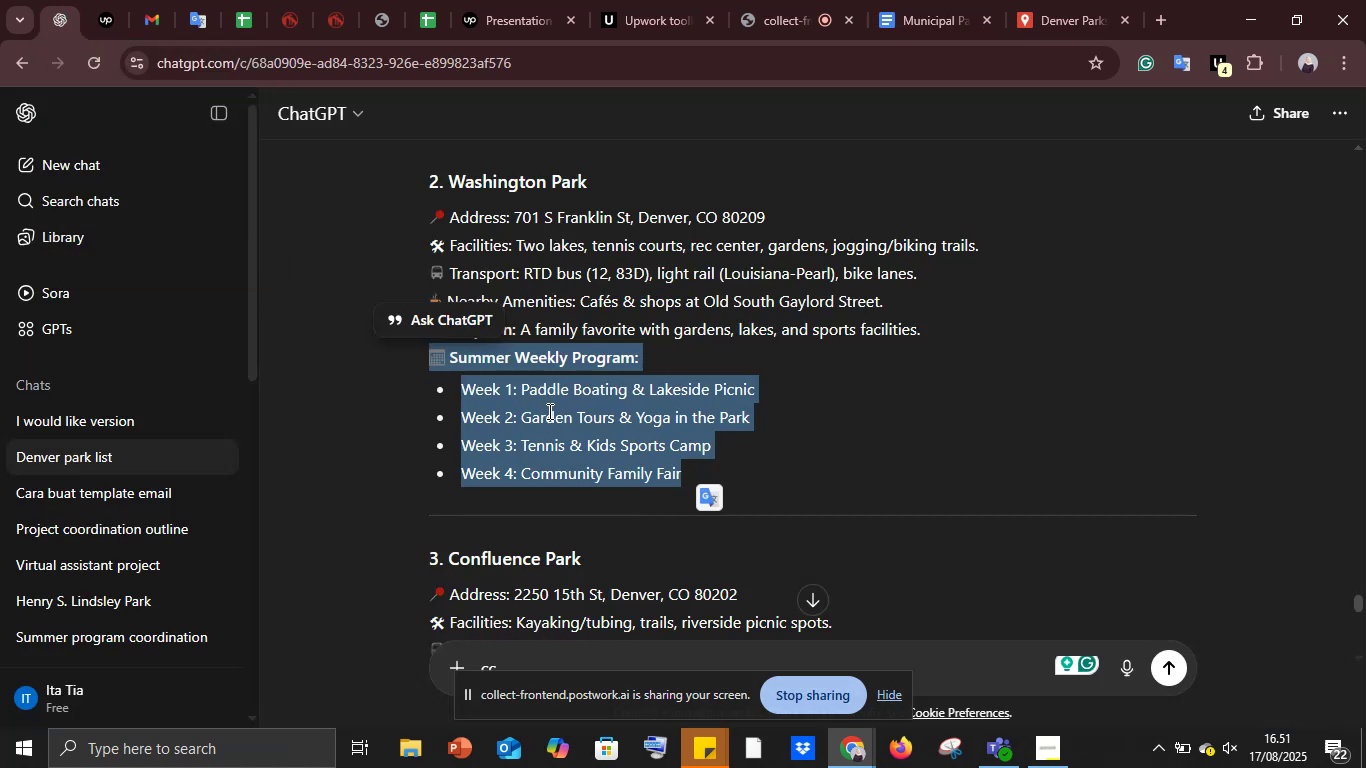 
scroll: coordinate [550, 418], scroll_direction: down, amount: 3.0
 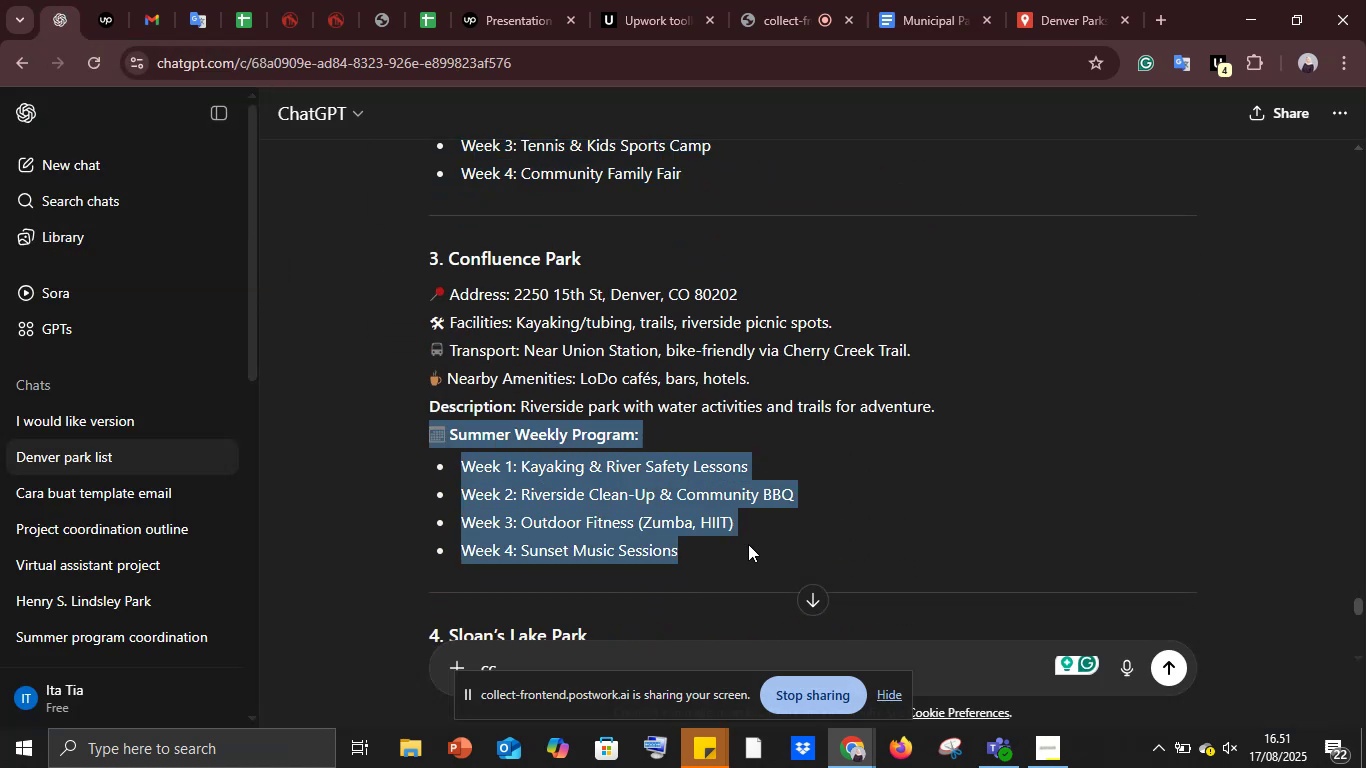 
key(Control+C)
 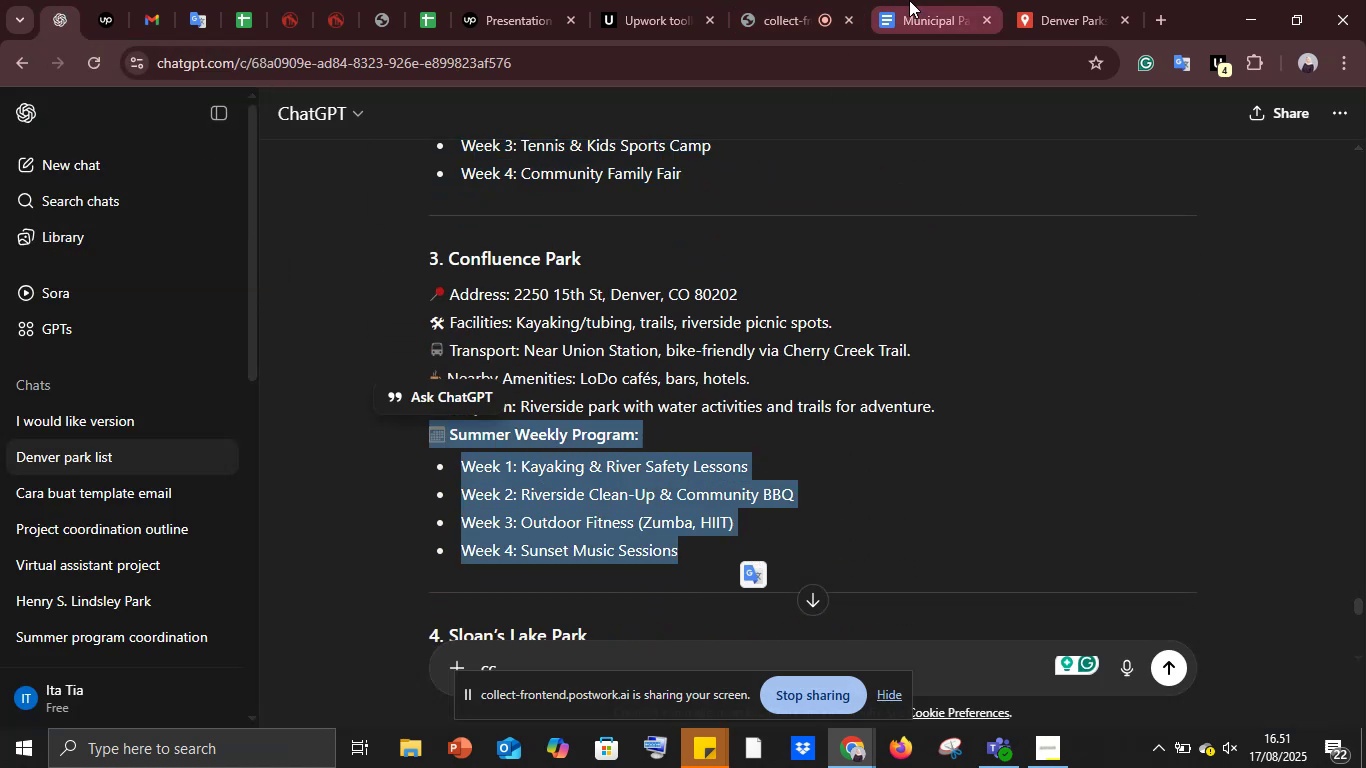 
left_click([911, 0])
 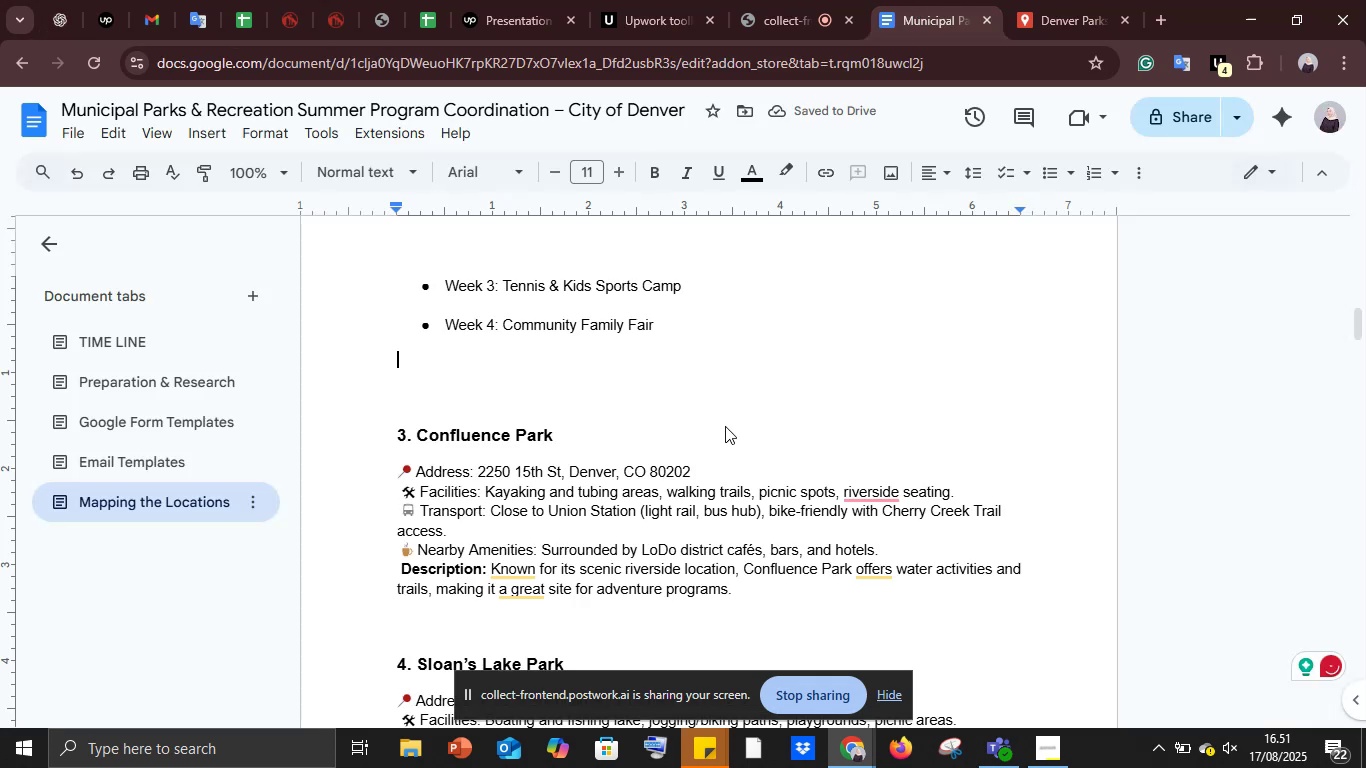 
scroll: coordinate [713, 435], scroll_direction: down, amount: 1.0
 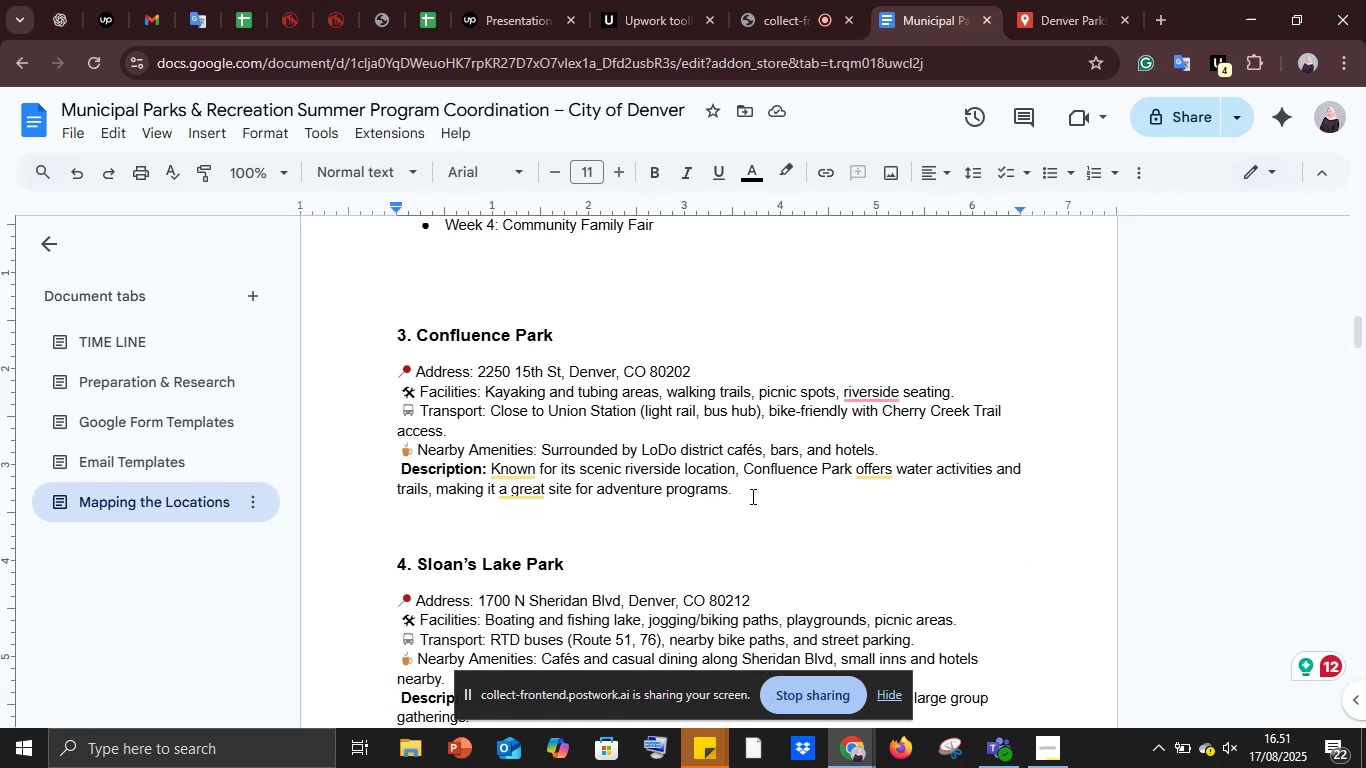 
left_click([750, 494])
 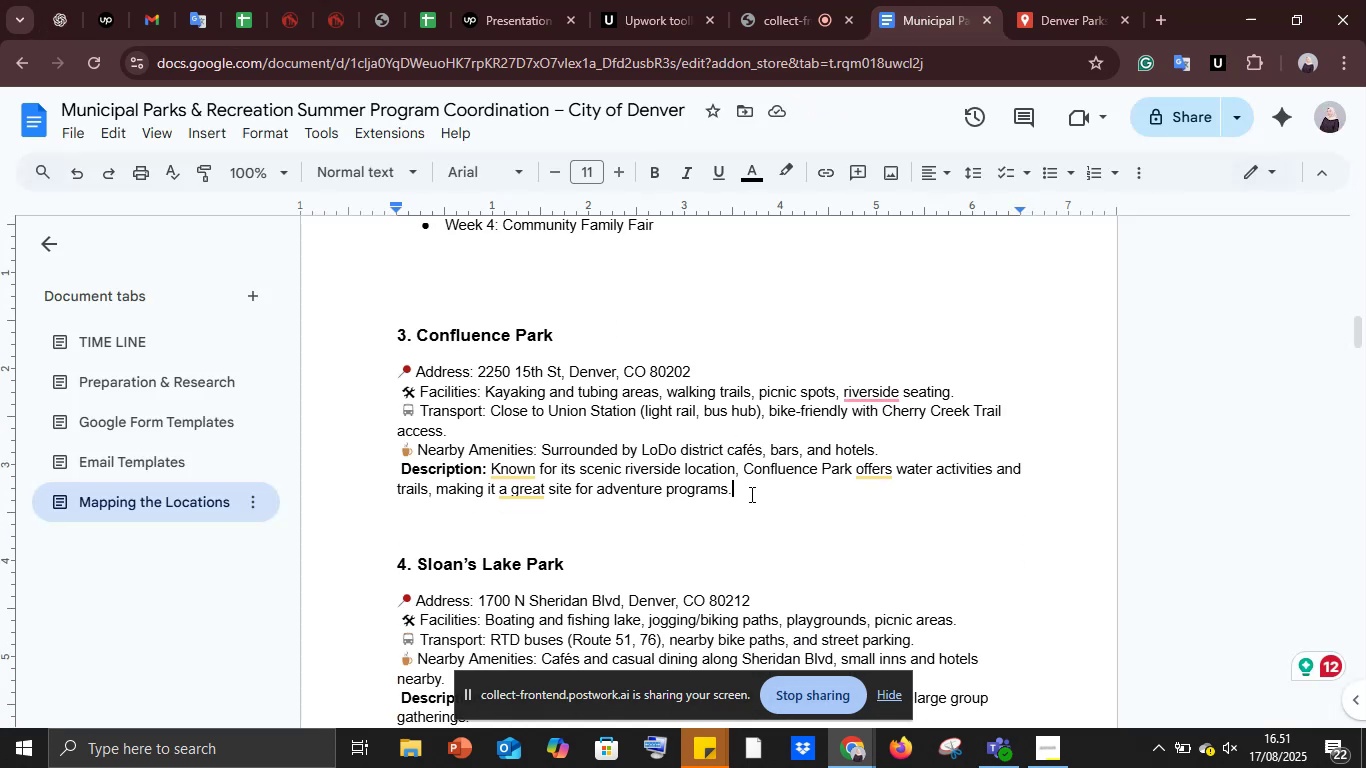 
key(Enter)
 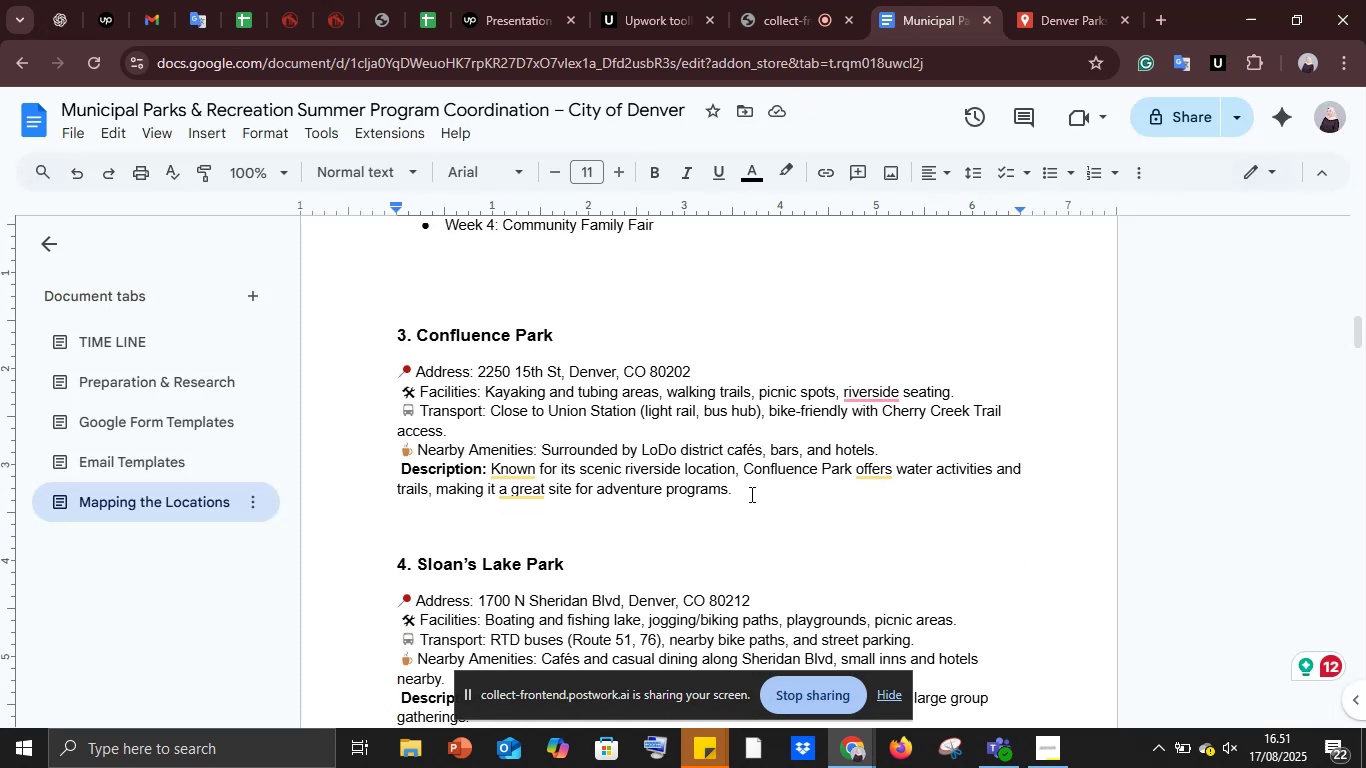 
key(Control+V)
 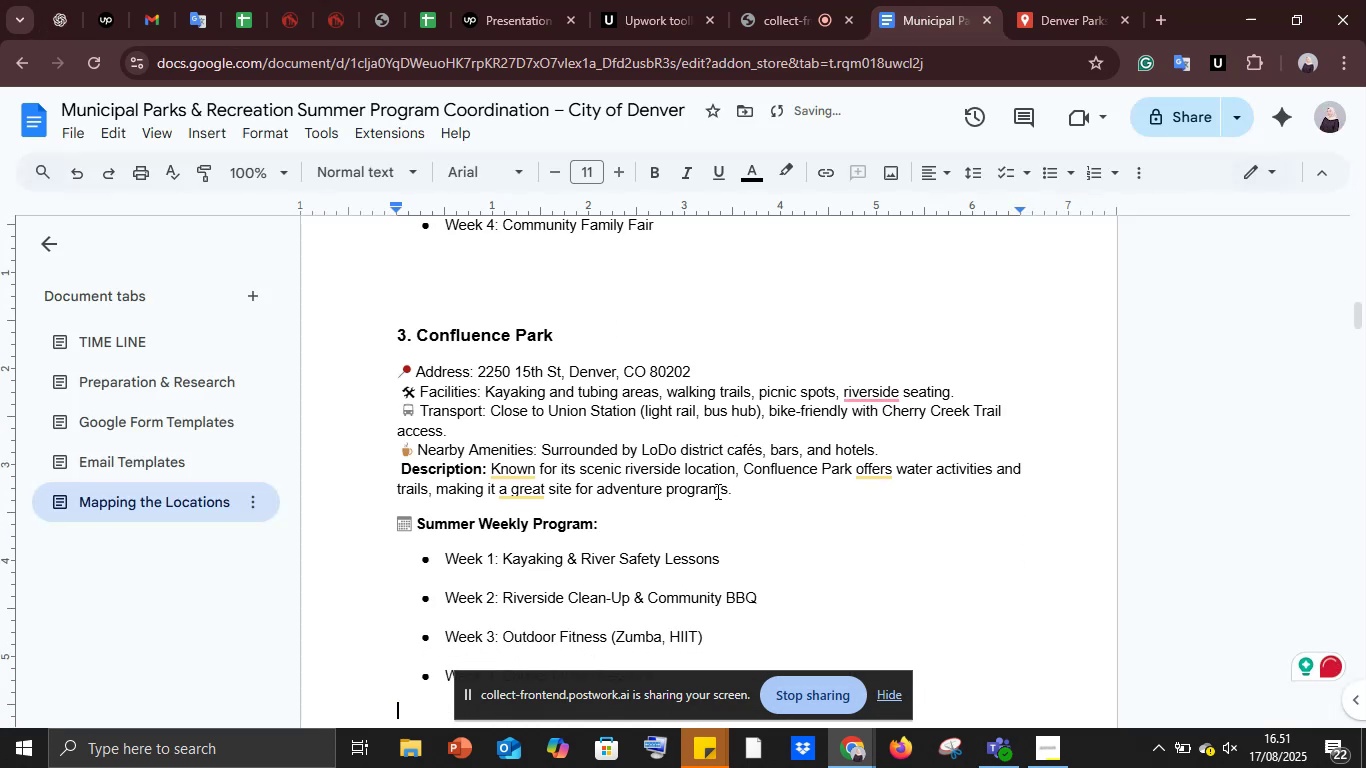 
scroll: coordinate [604, 501], scroll_direction: down, amount: 4.0
 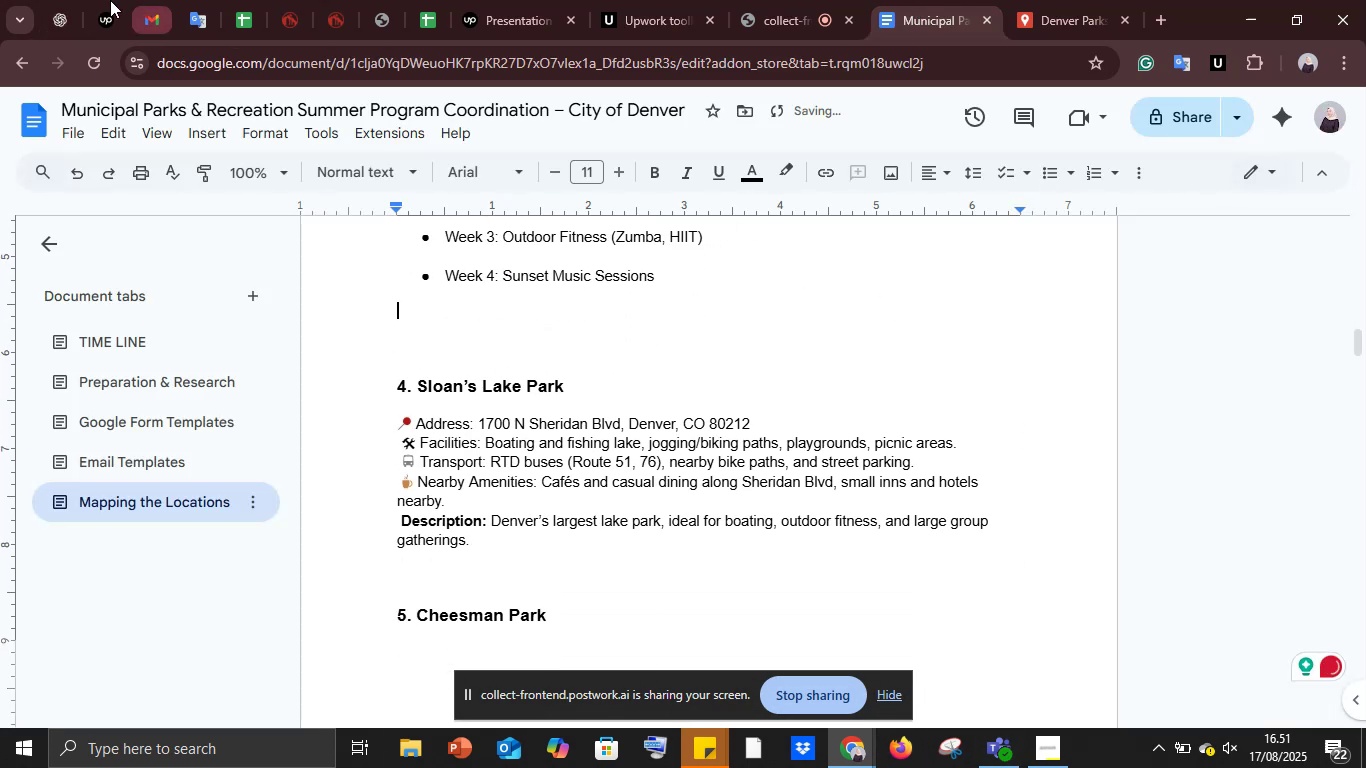 
left_click([54, 0])
 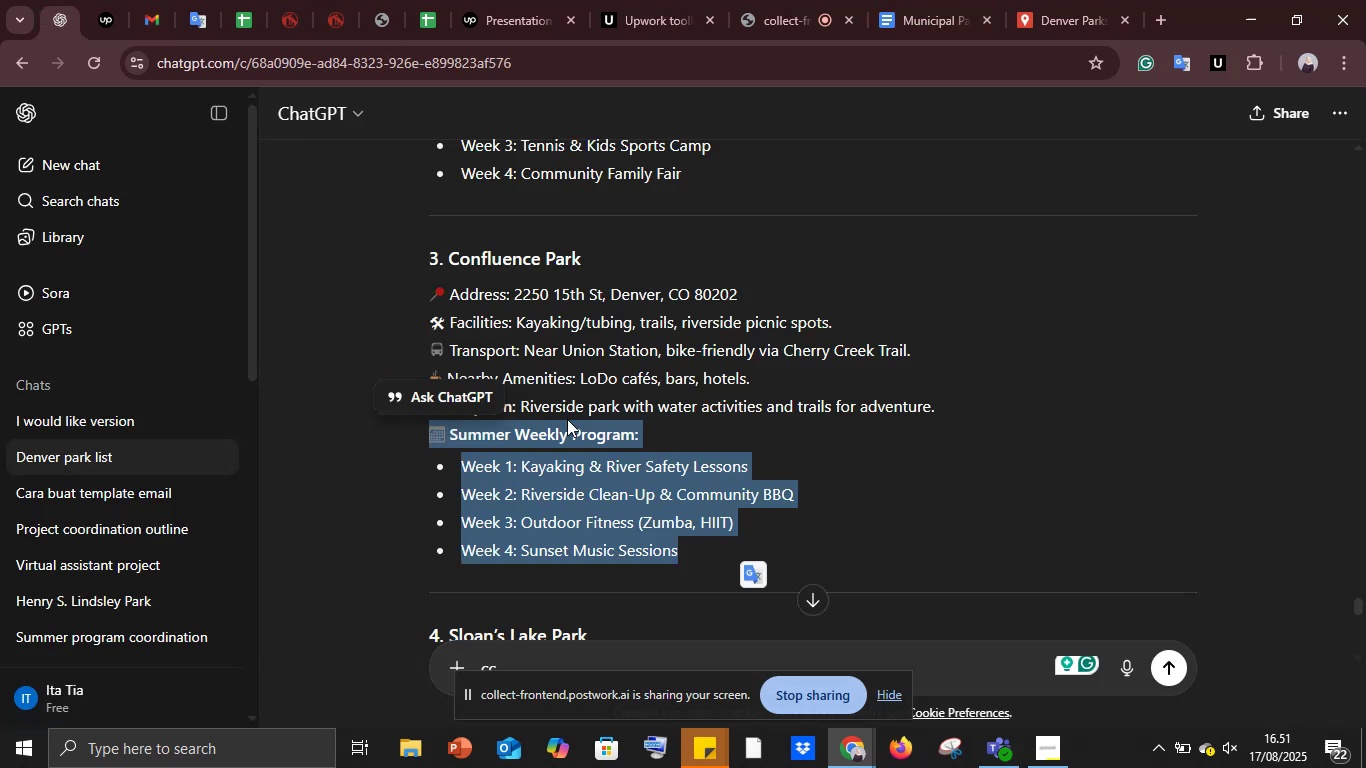 
scroll: coordinate [483, 494], scroll_direction: down, amount: 5.0
 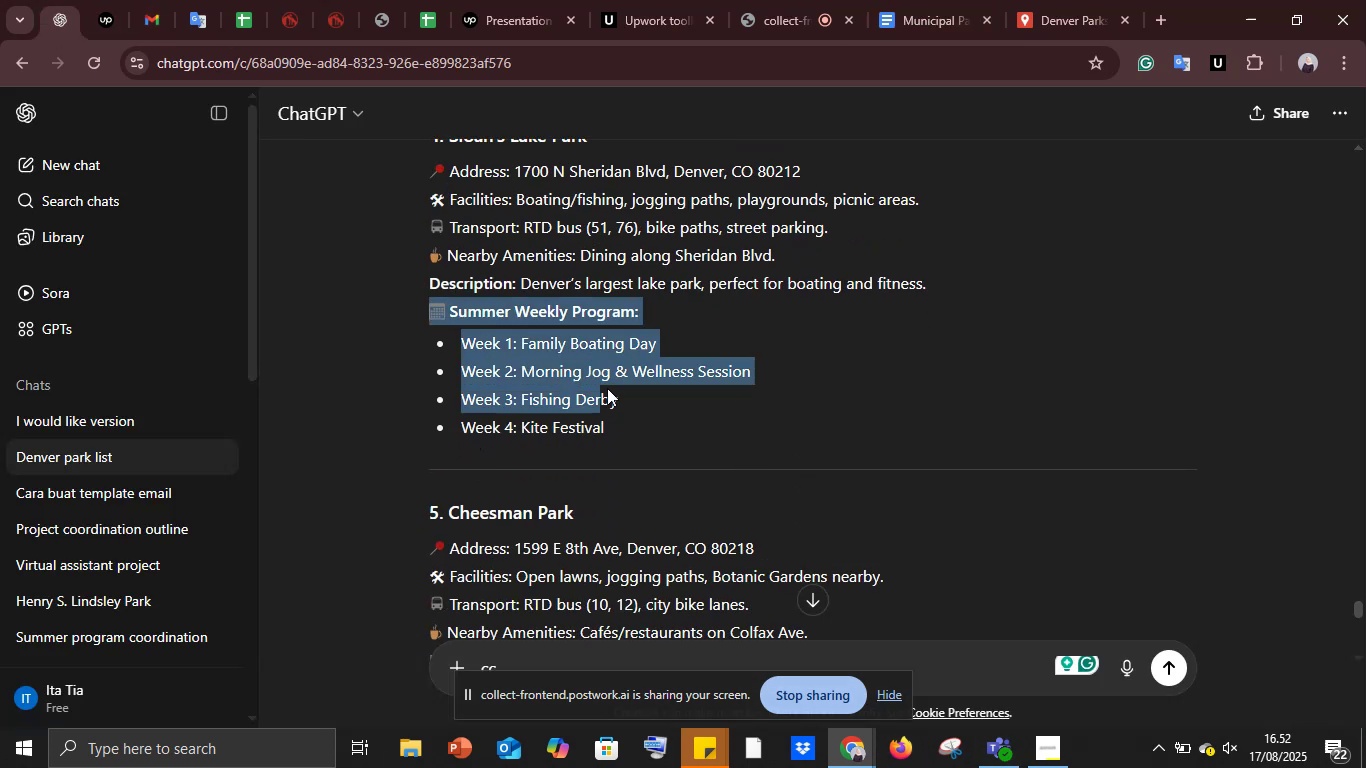 
key(Control+C)
 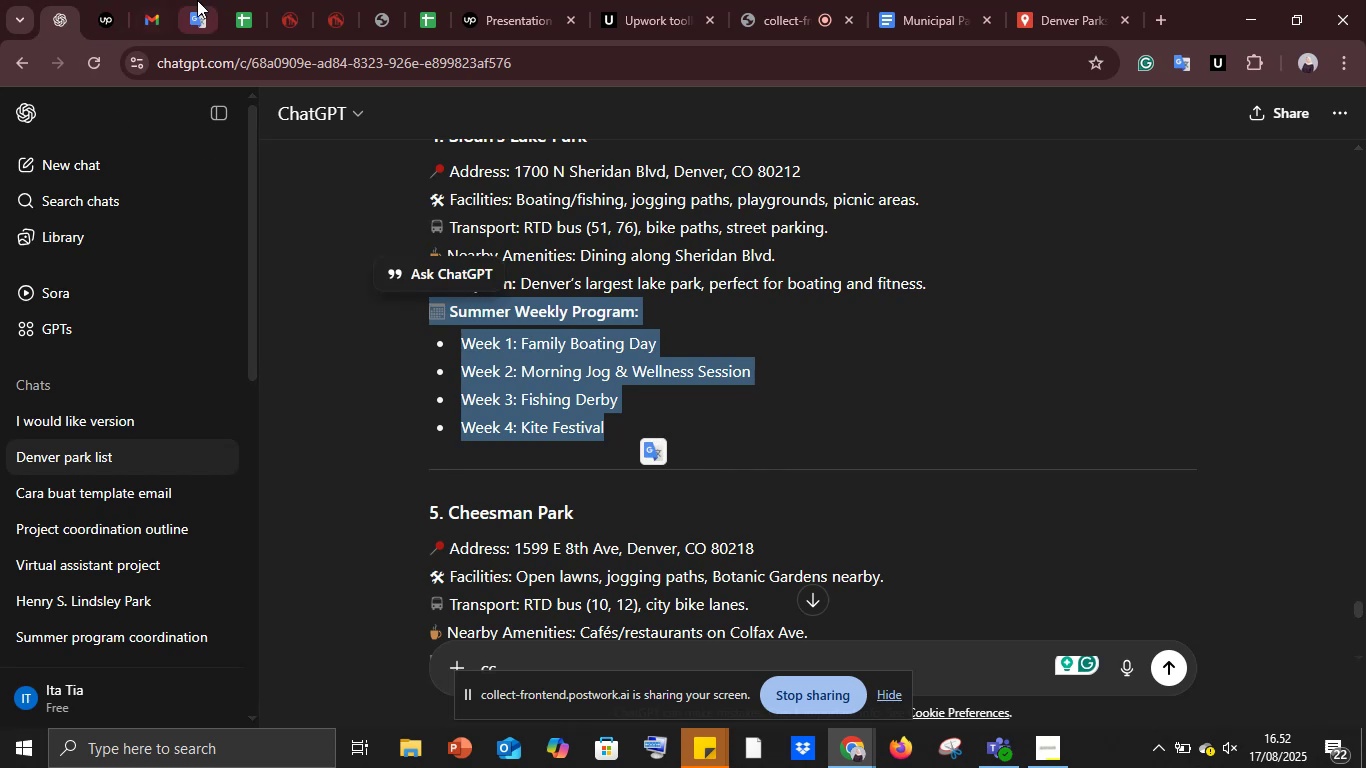 
left_click([198, 0])
 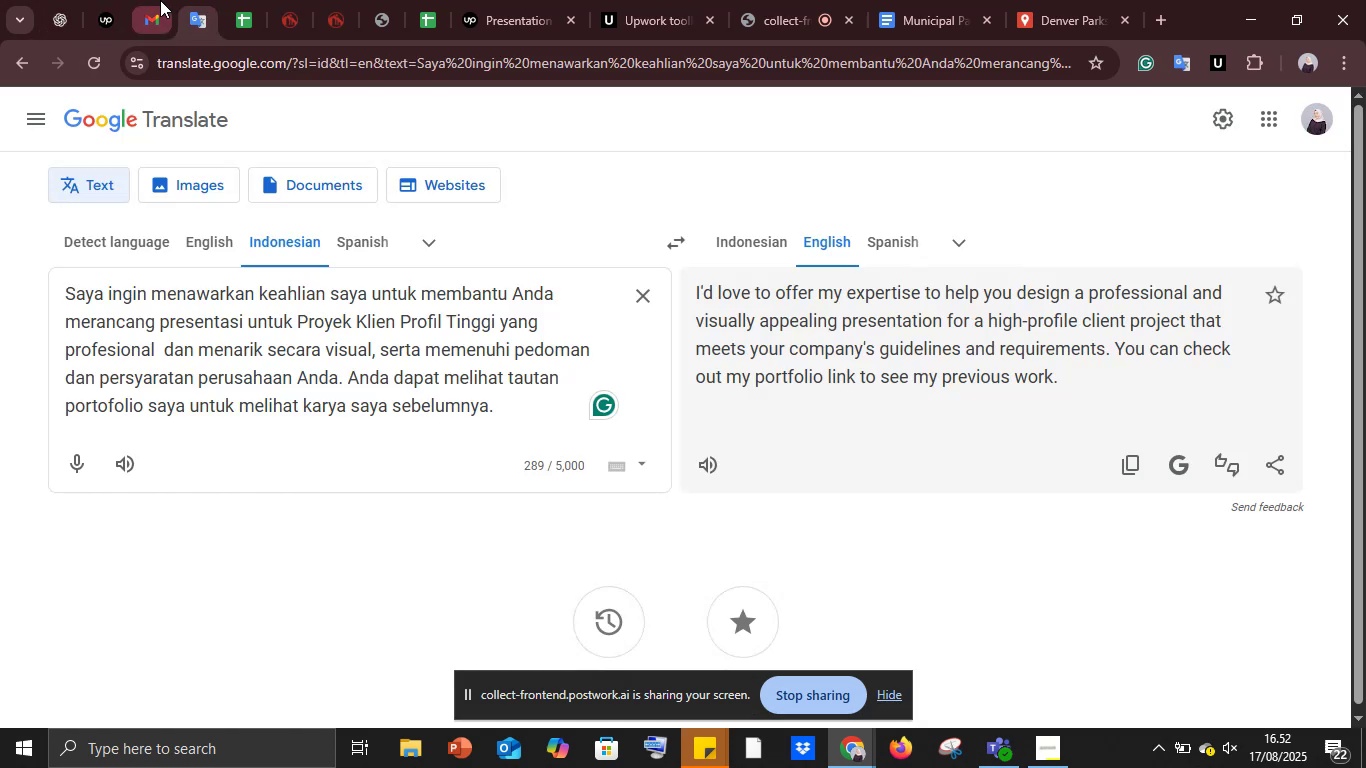 
left_click([160, 0])
 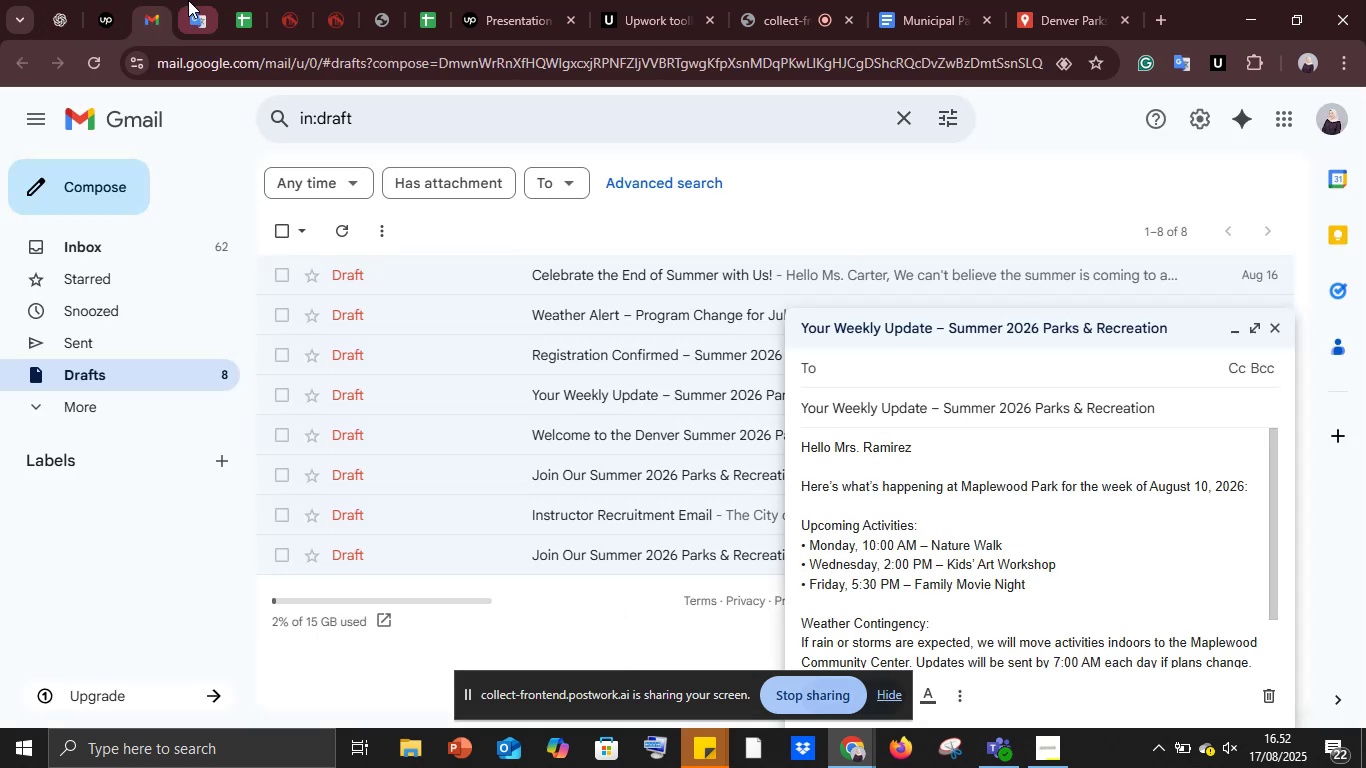 
left_click([188, 0])
 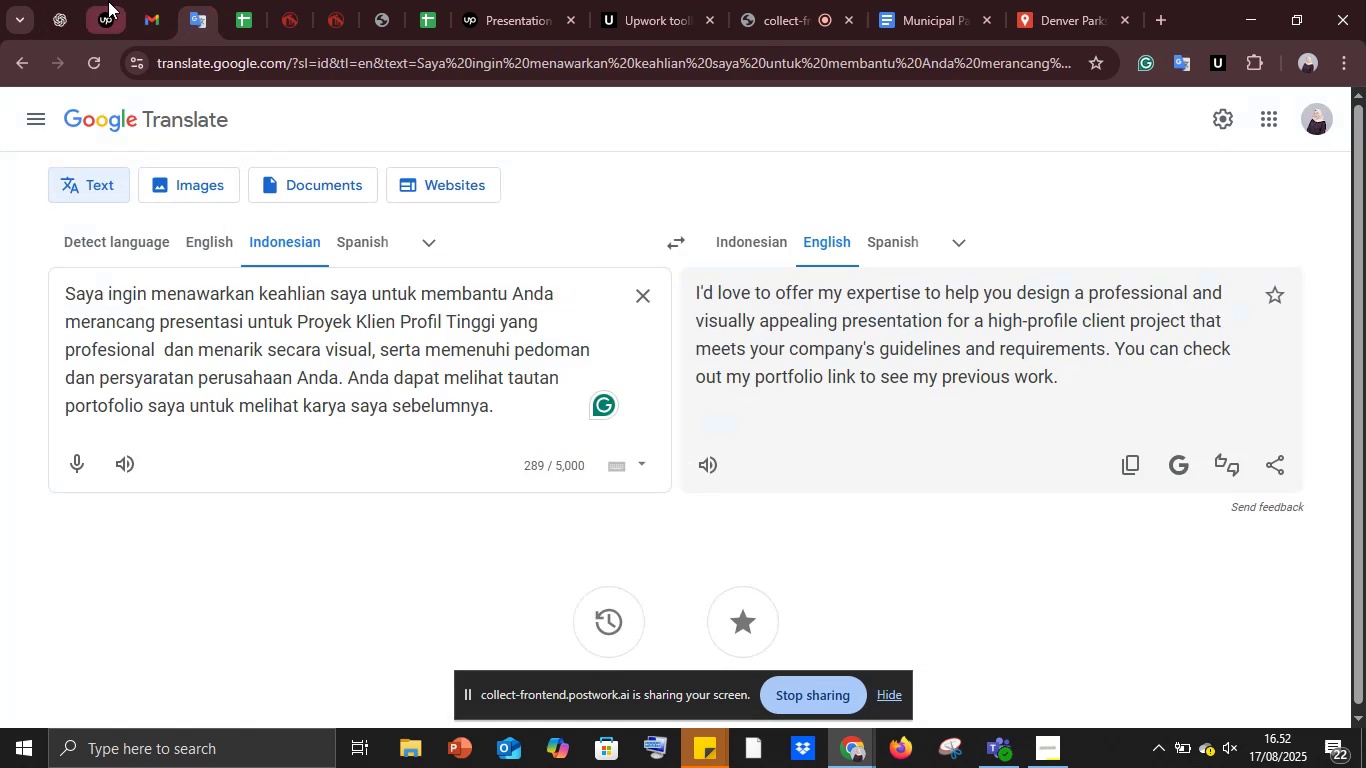 
left_click([106, 1])
 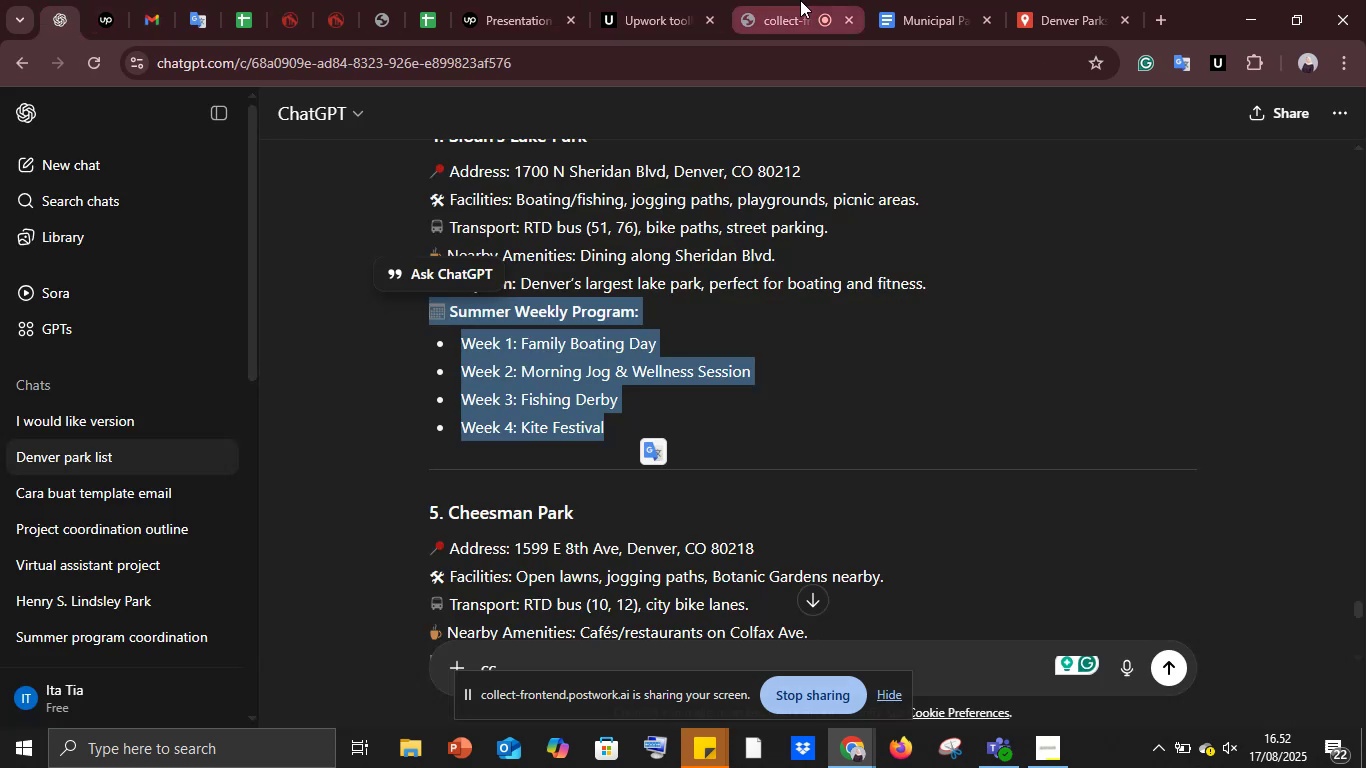 
left_click([900, 0])
 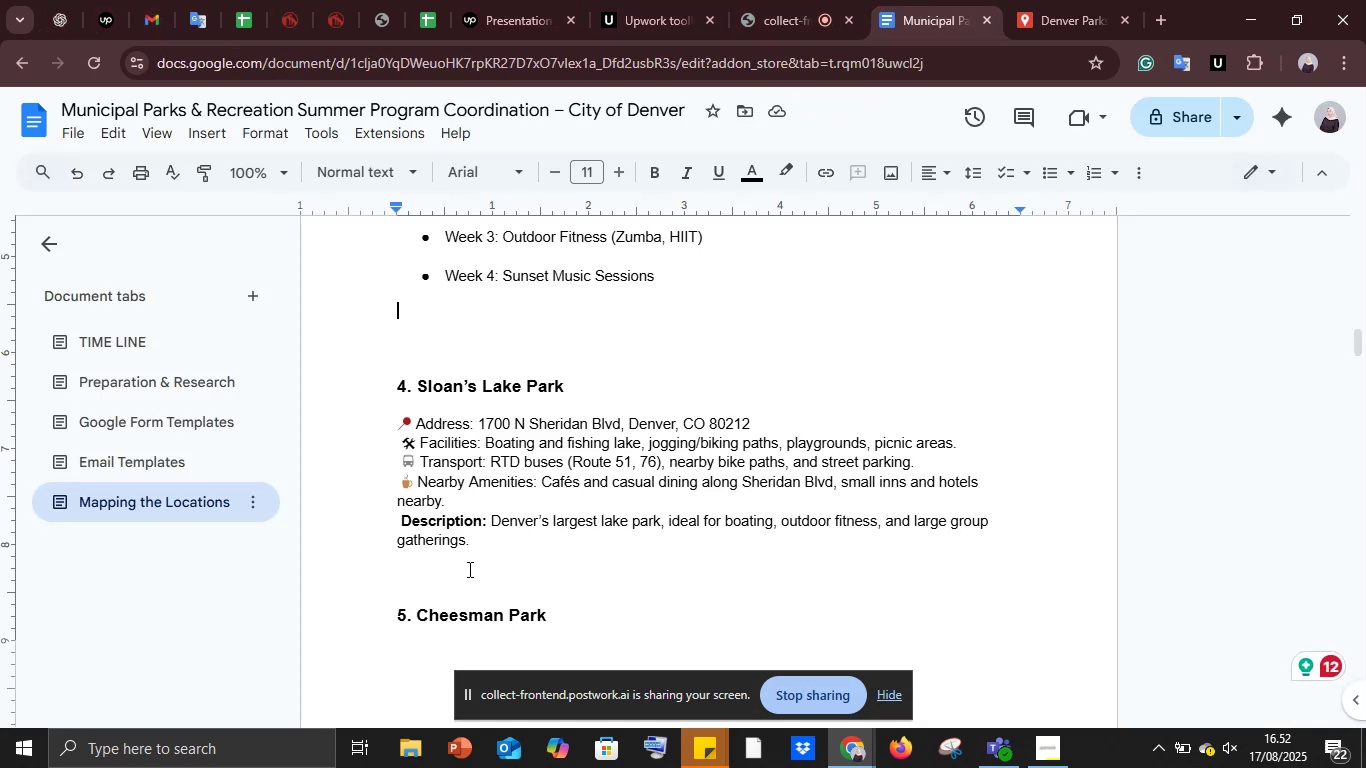 
left_click([472, 552])
 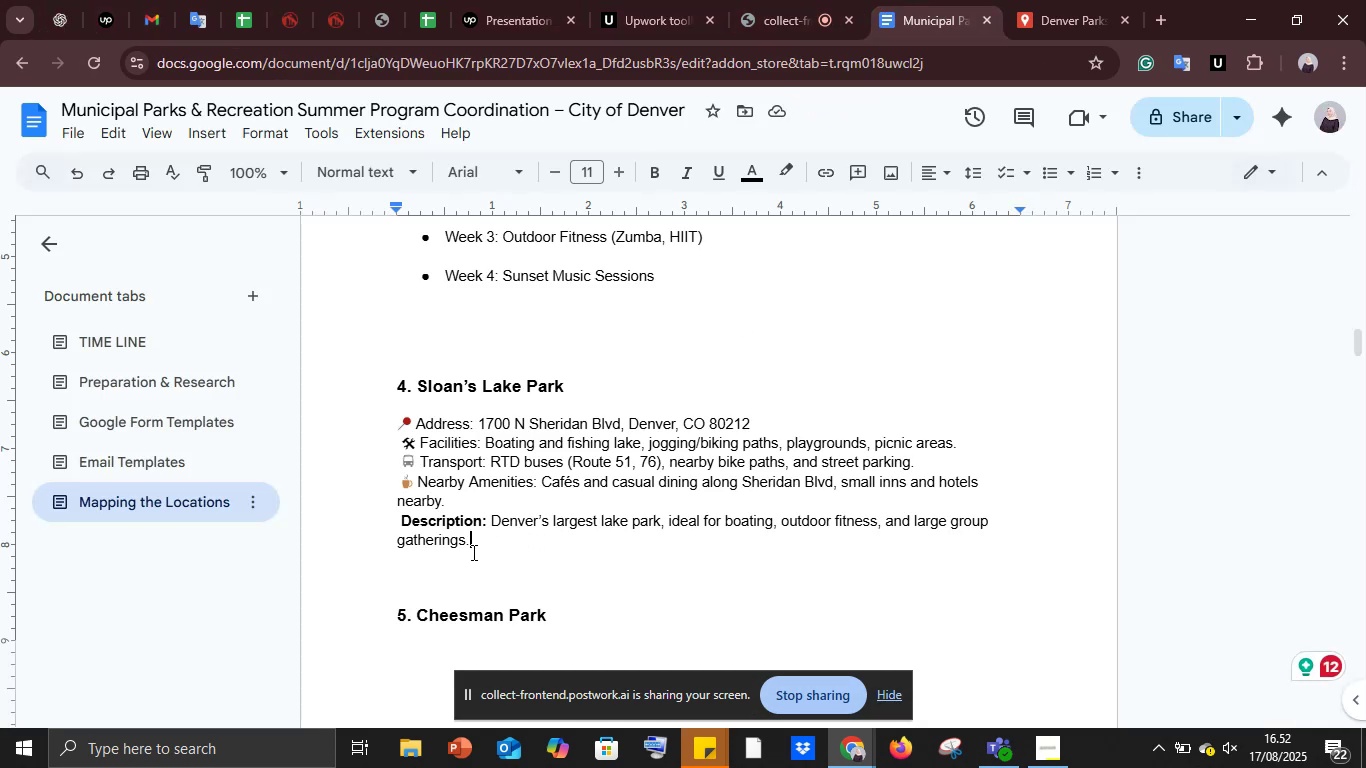 
key(Enter)
 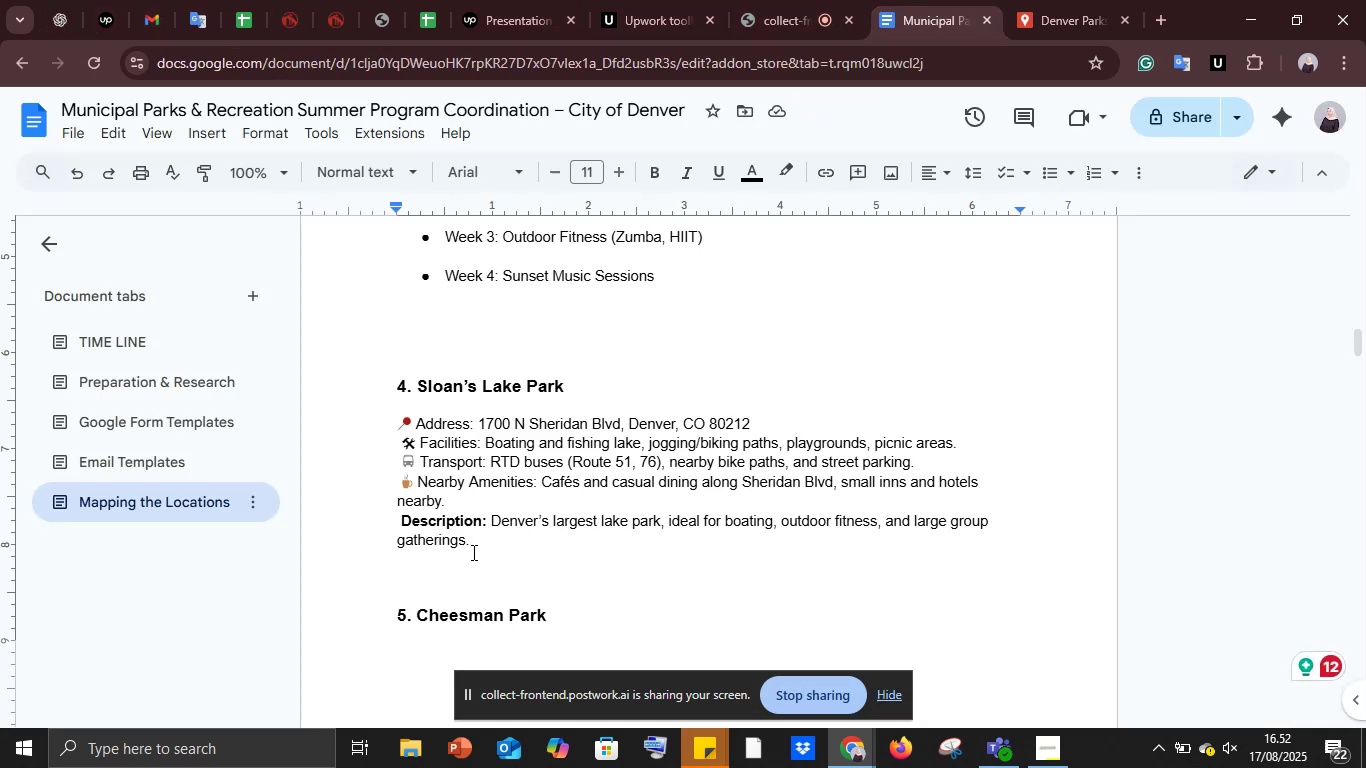 
key(Control+V)
 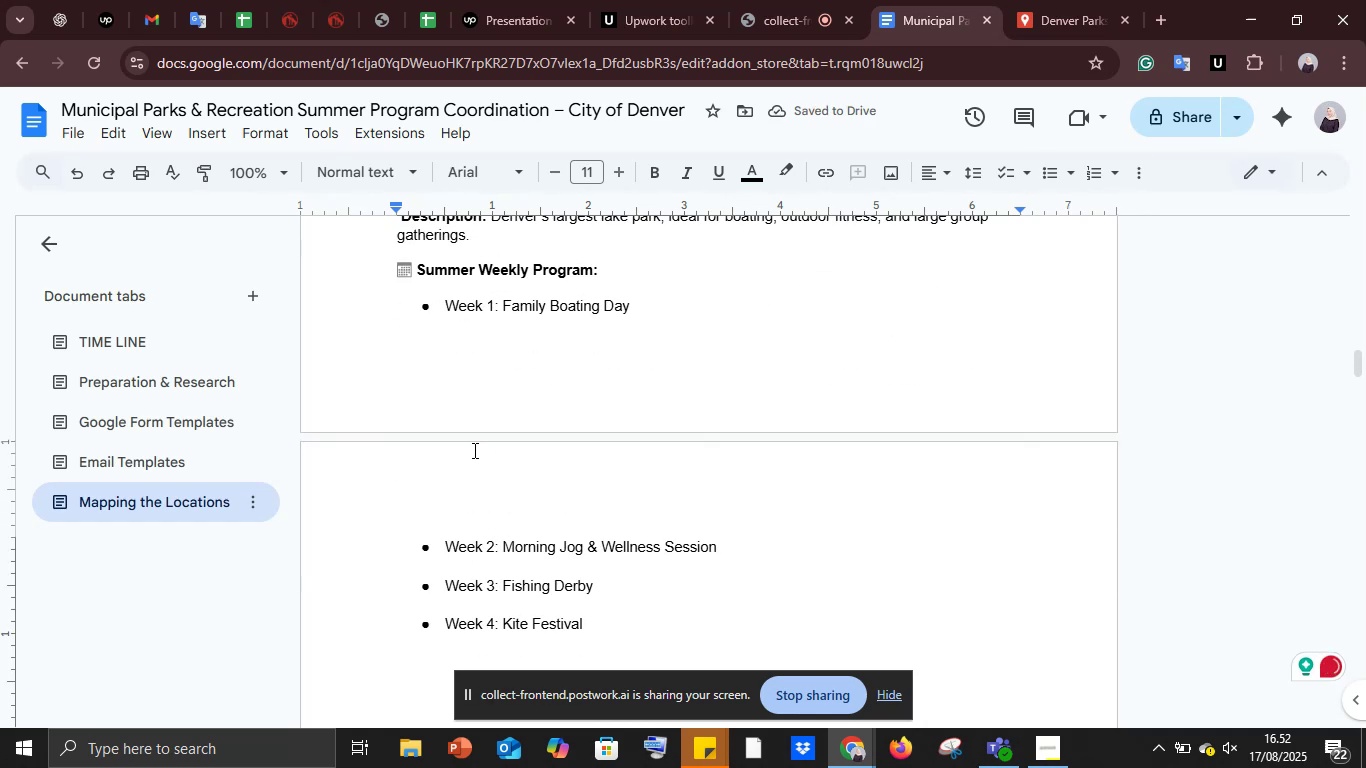 
wait(9.05)
 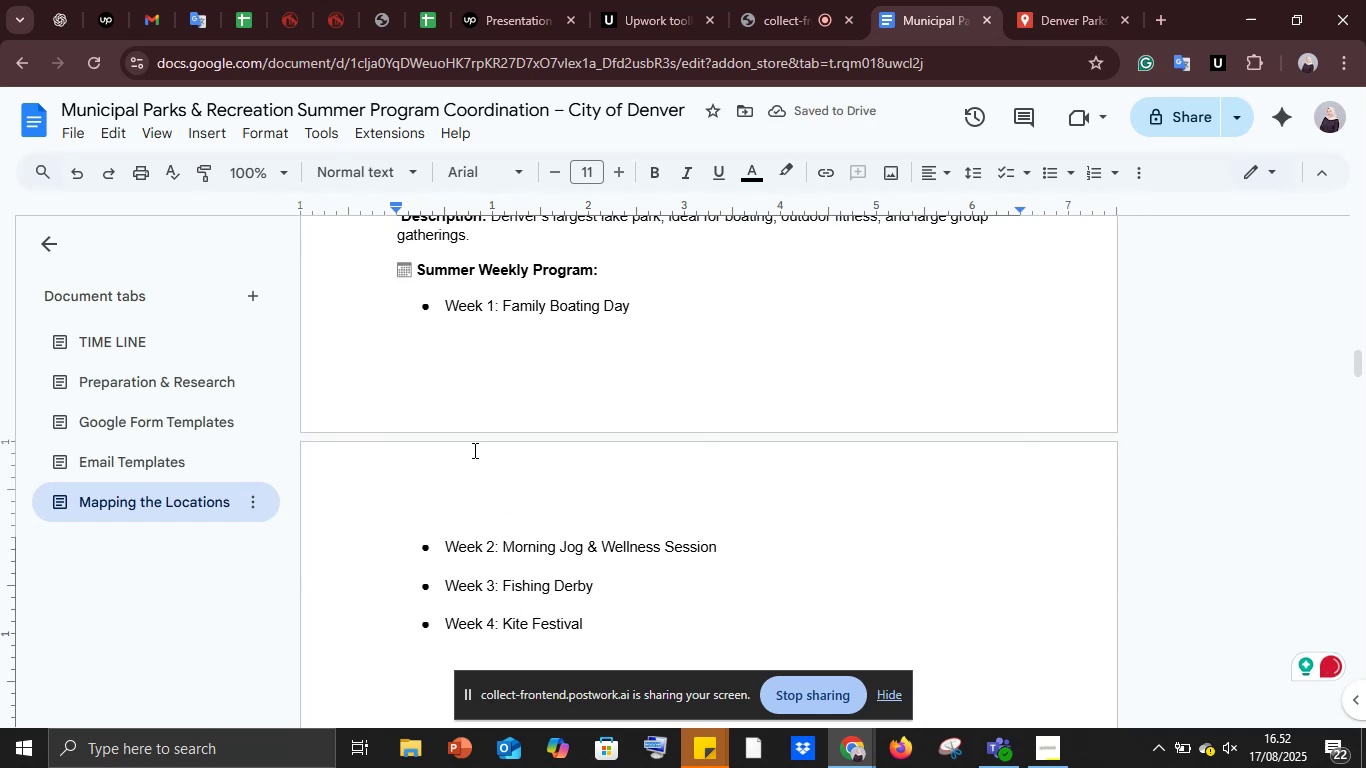 
scroll: coordinate [637, 471], scroll_direction: down, amount: 3.0
 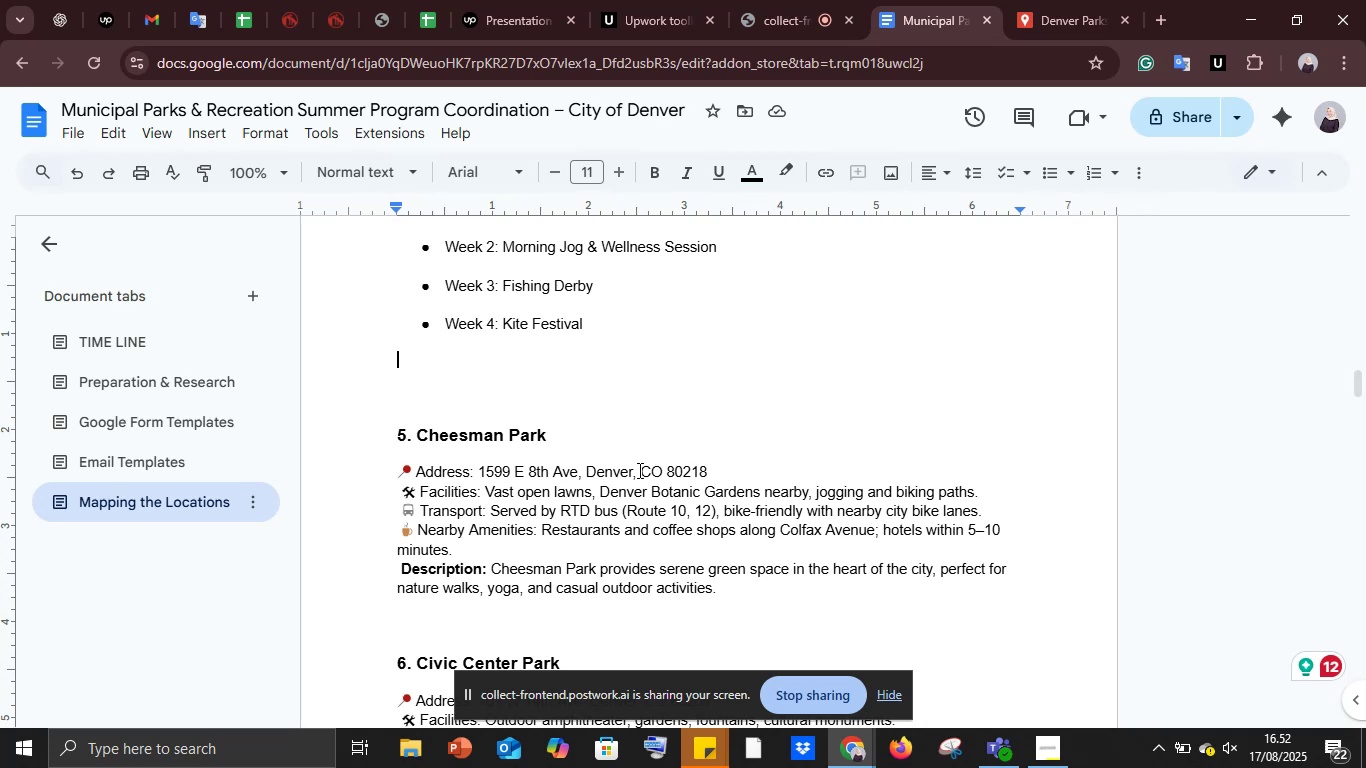 
key(Backspace)
 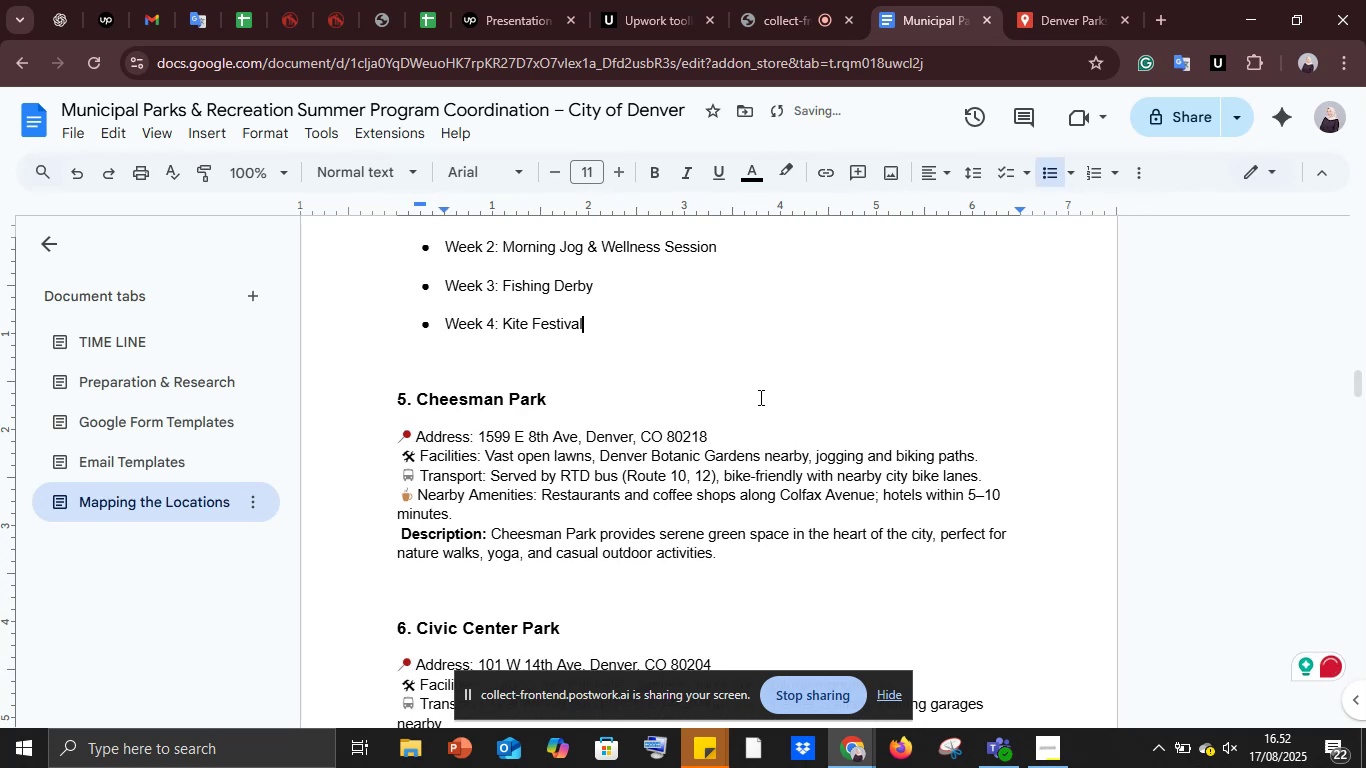 
scroll: coordinate [704, 502], scroll_direction: down, amount: 1.0
 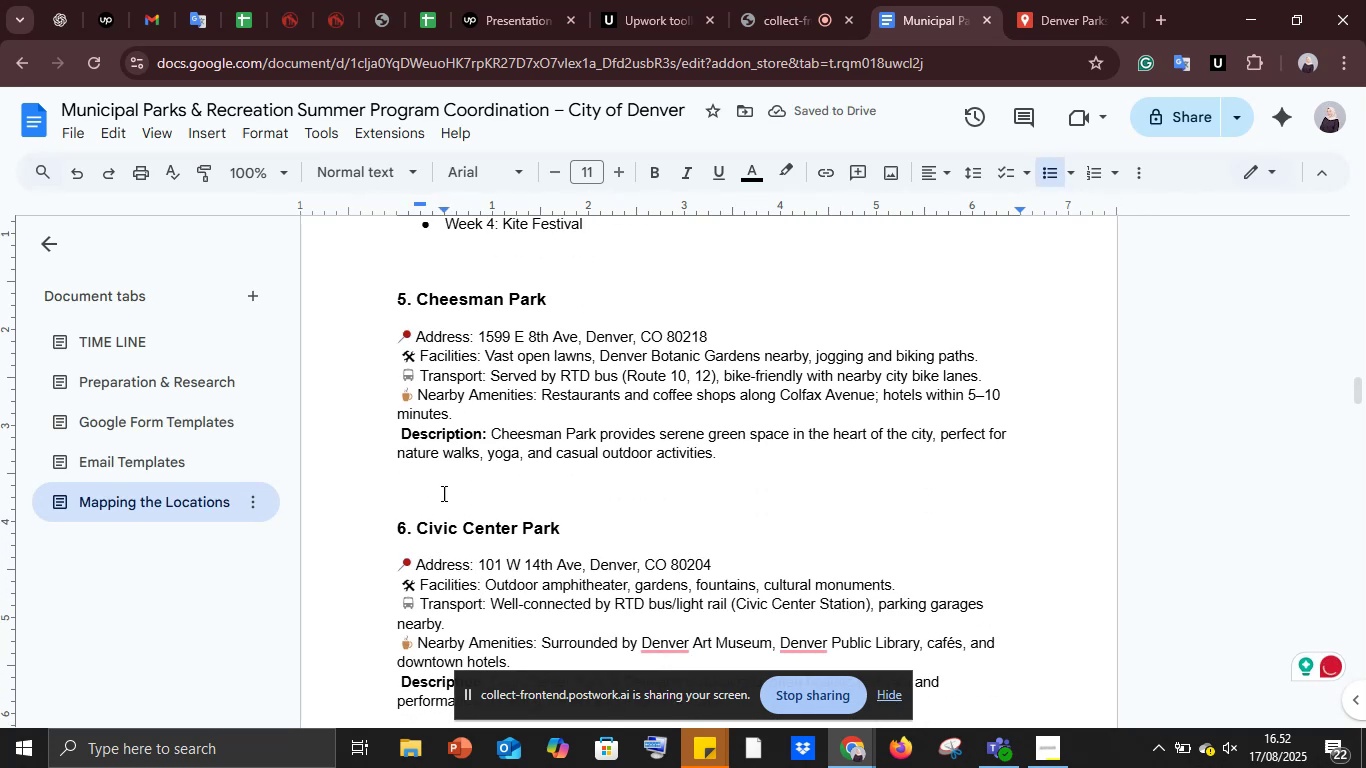 
left_click([413, 482])
 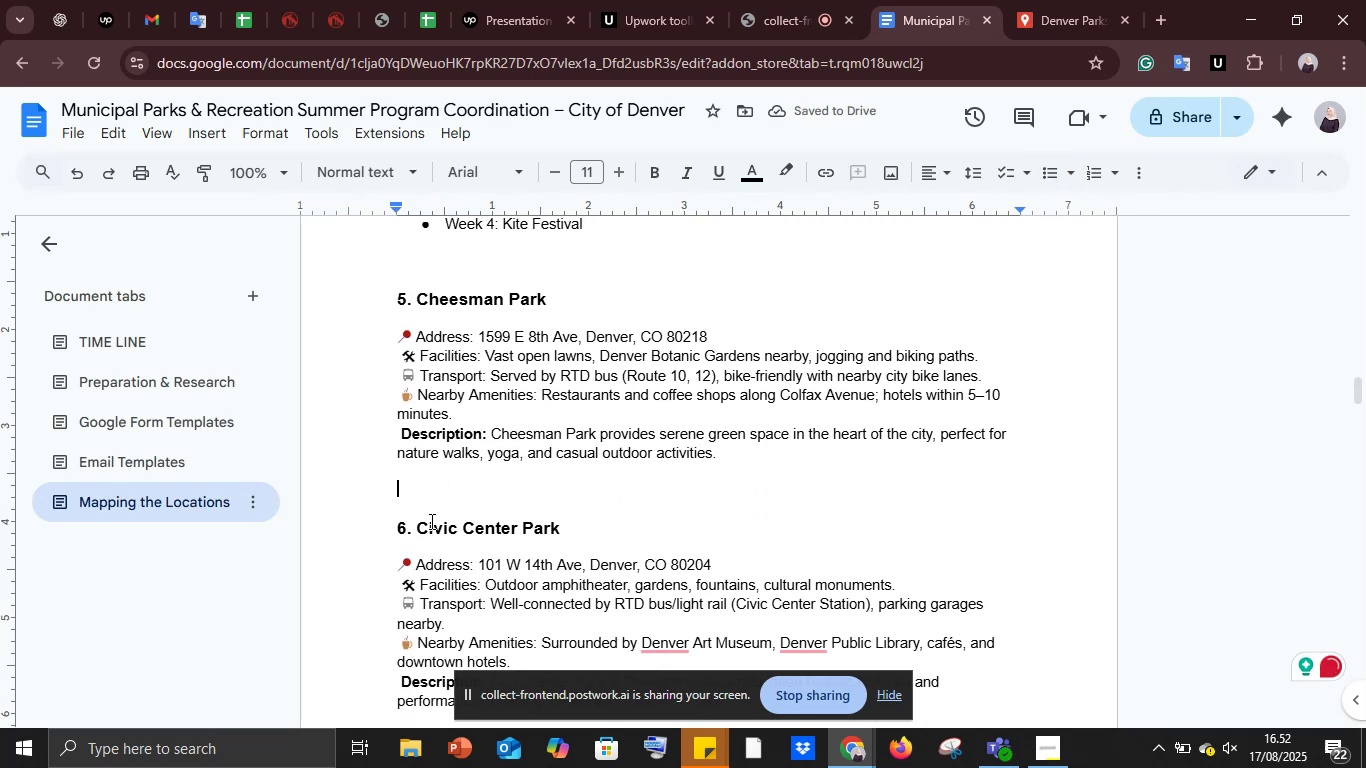 
left_click([402, 475])
 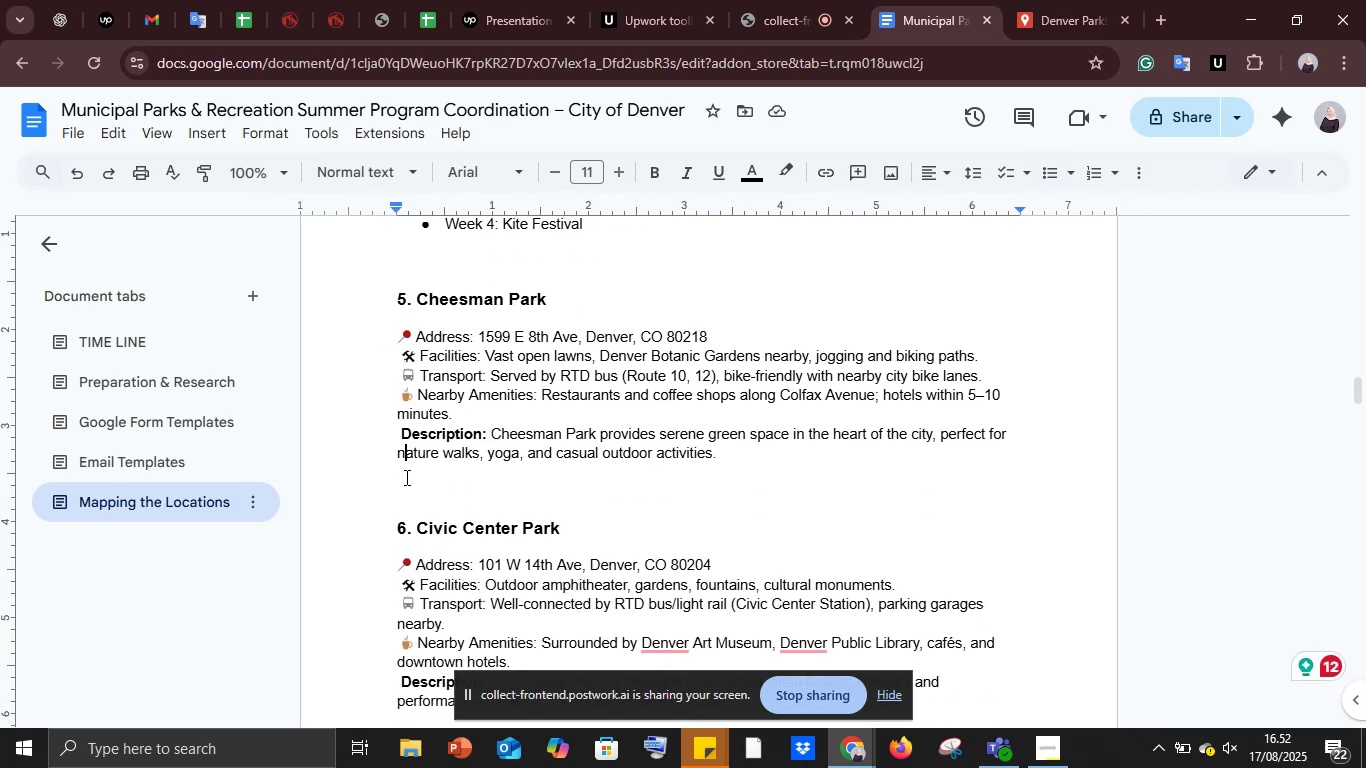 
left_click([403, 475])
 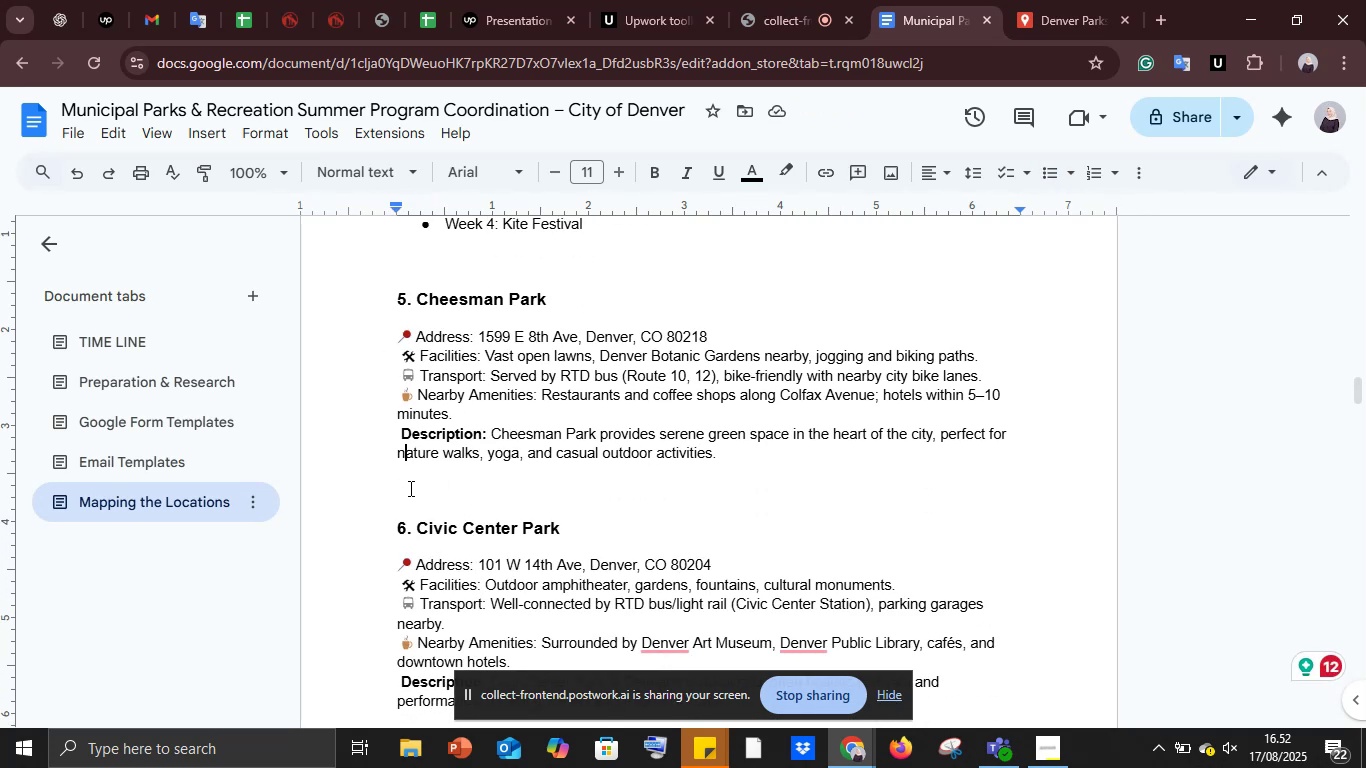 
left_click([409, 488])
 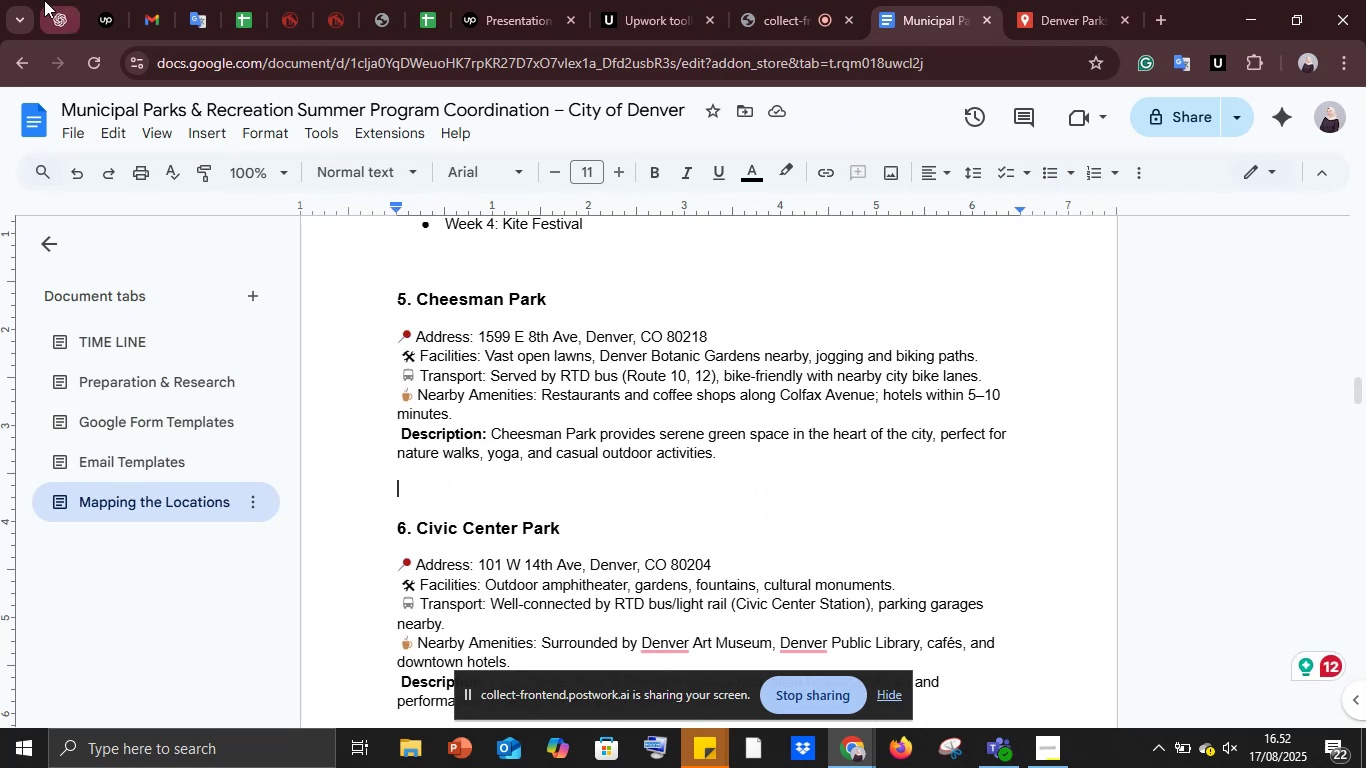 
left_click([55, 2])
 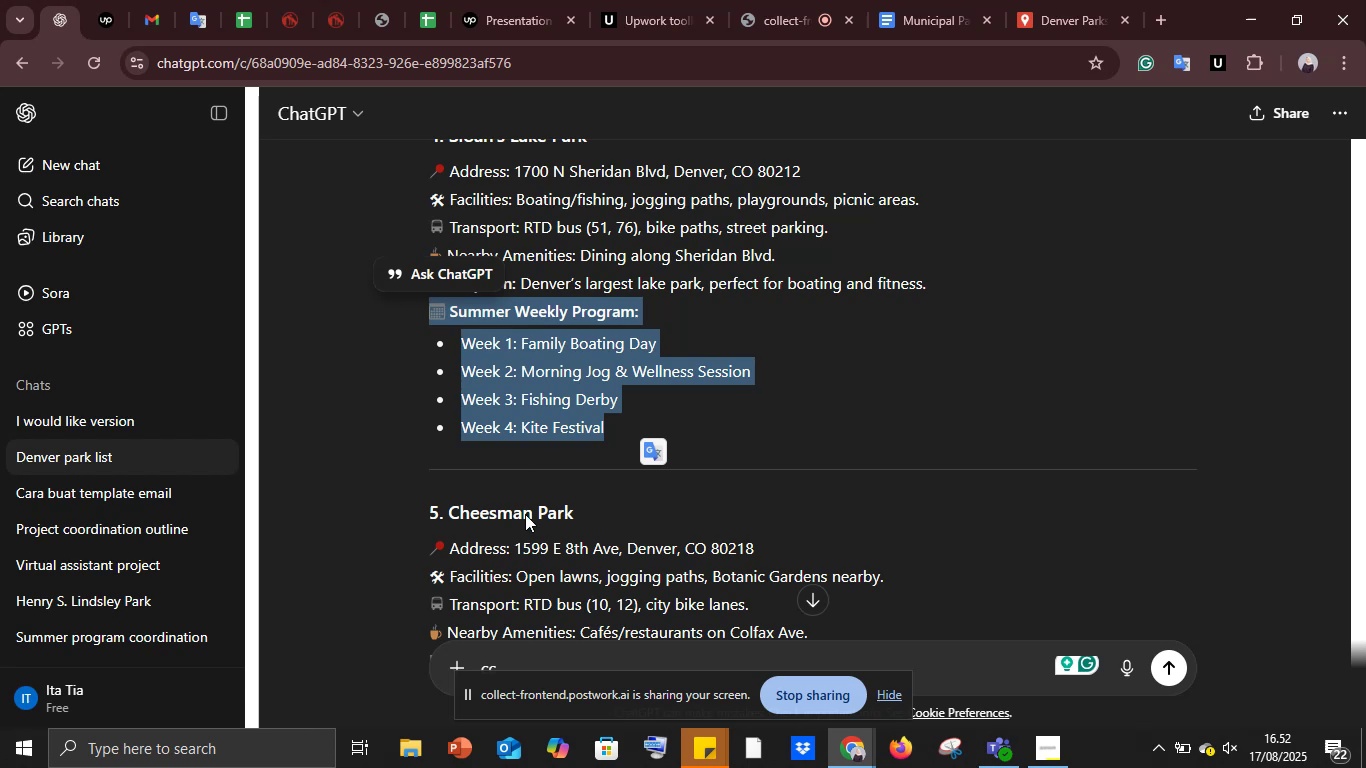 
scroll: coordinate [530, 546], scroll_direction: down, amount: 3.0
 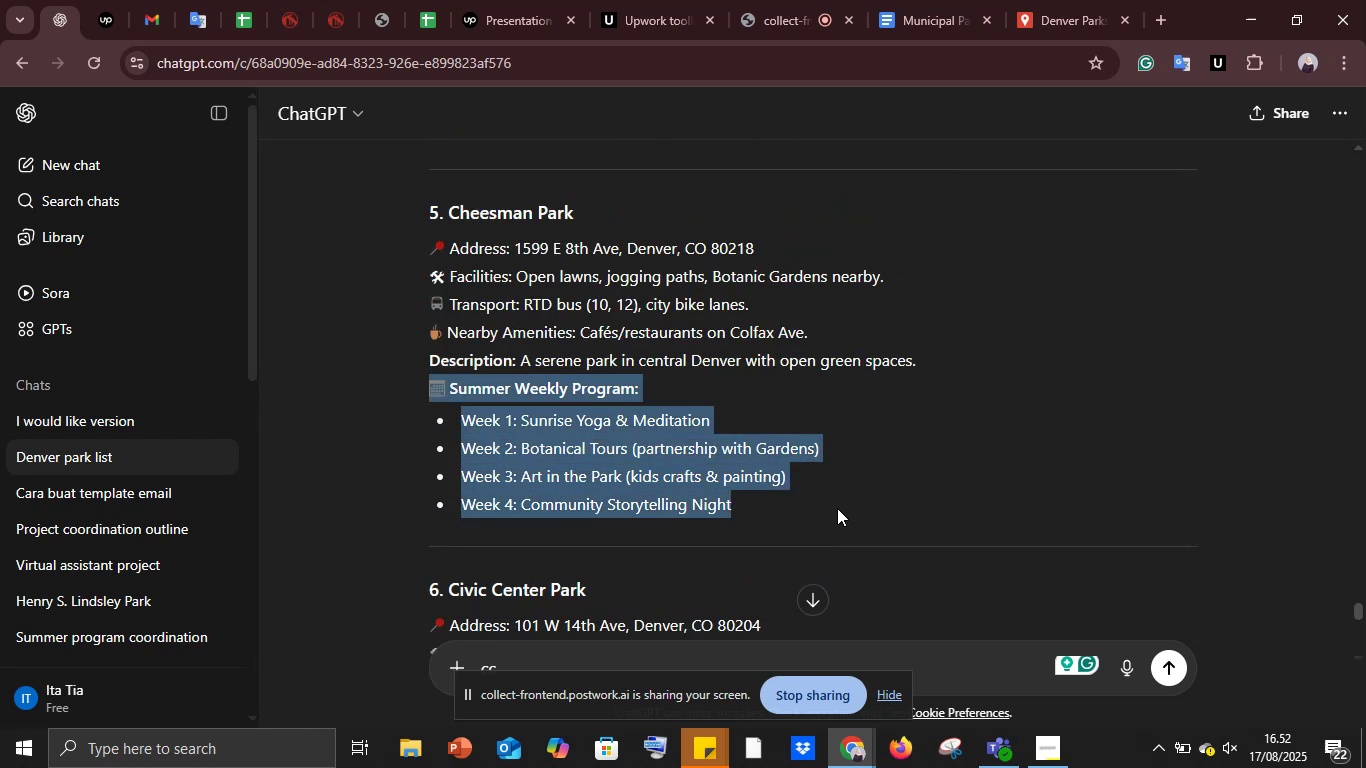 
key(Control+C)
 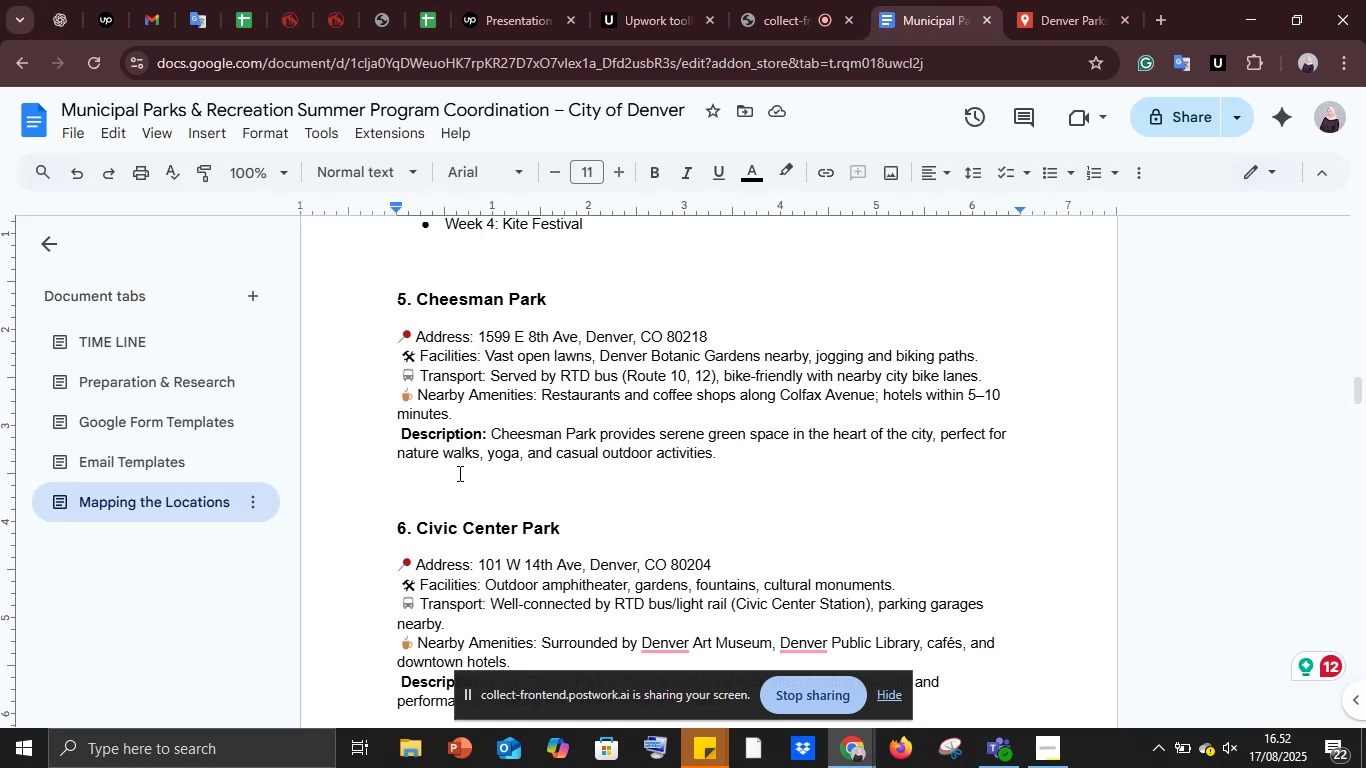 
wait(5.93)
 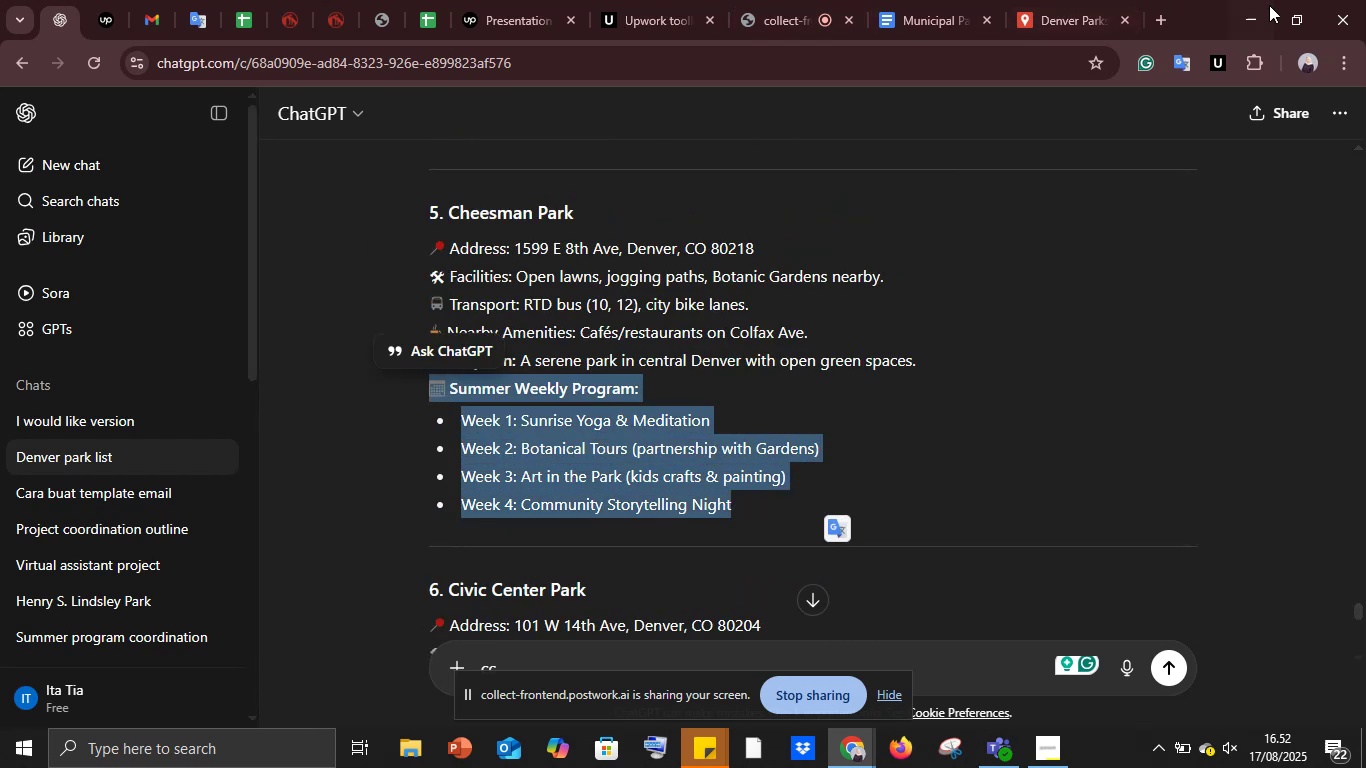 
key(Control+V)
 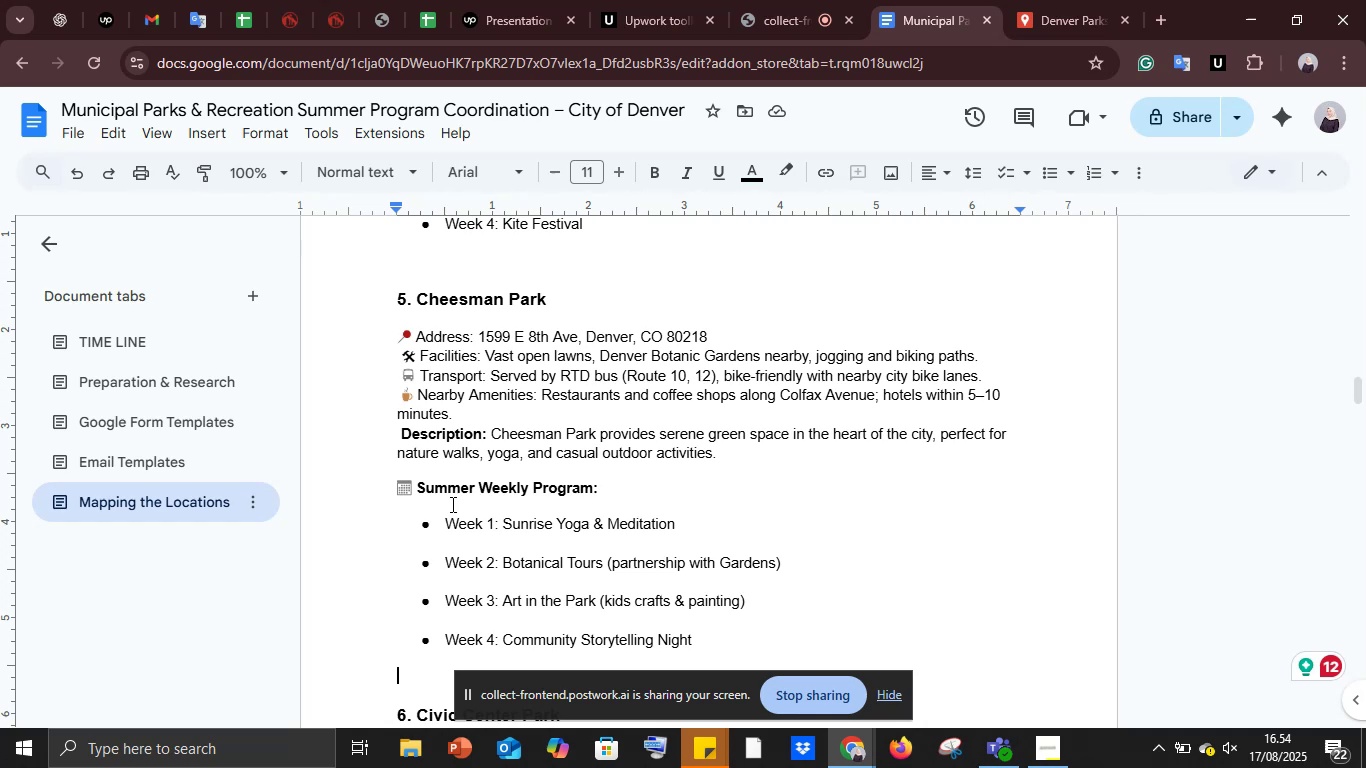 
wait(114.24)
 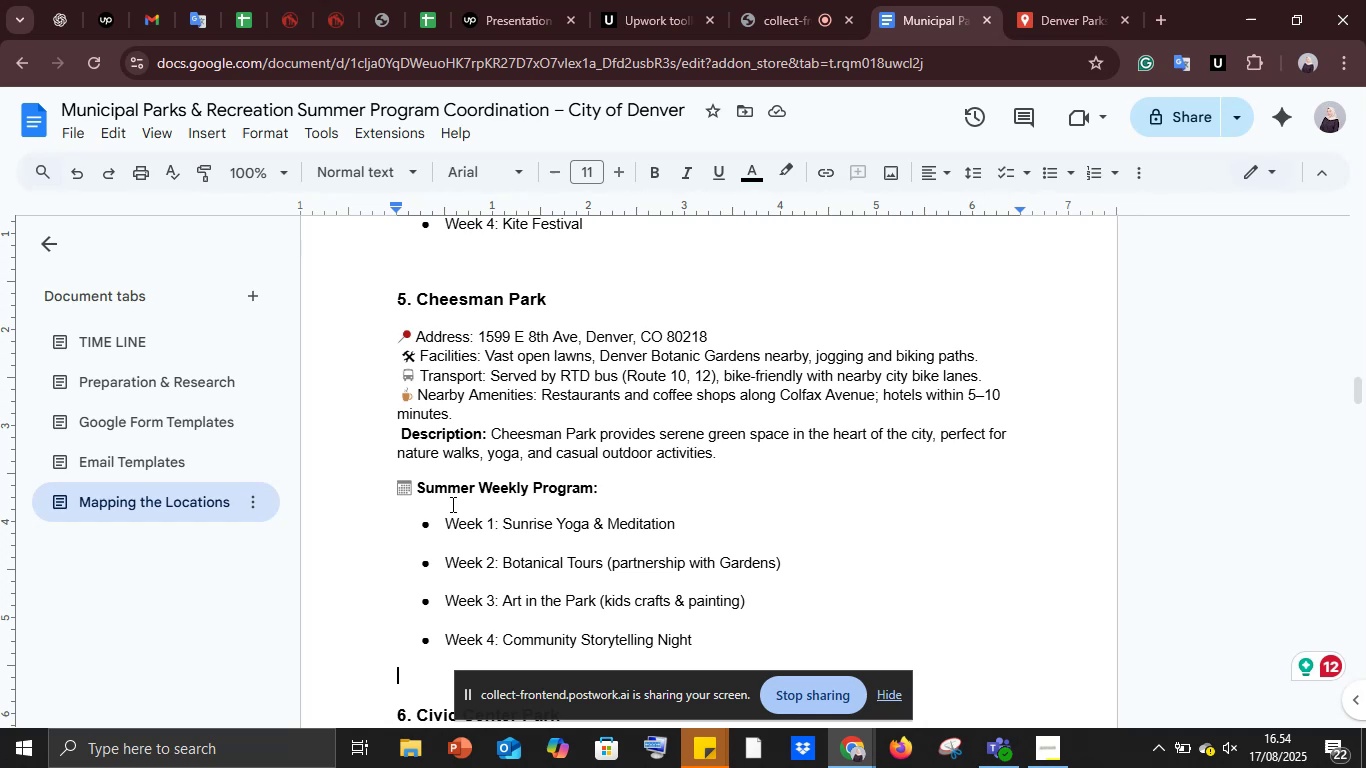 
scroll: coordinate [460, 382], scroll_direction: down, amount: 2.0
 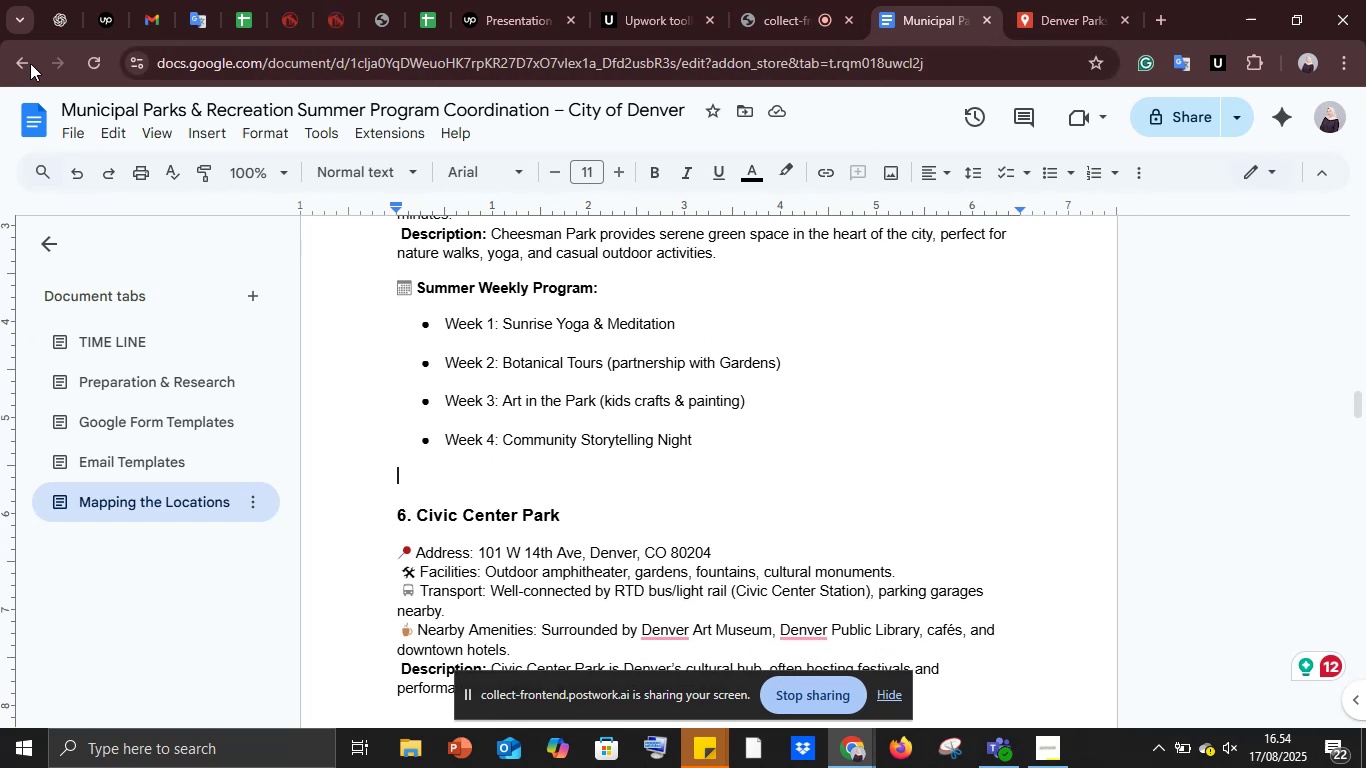 
wait(5.35)
 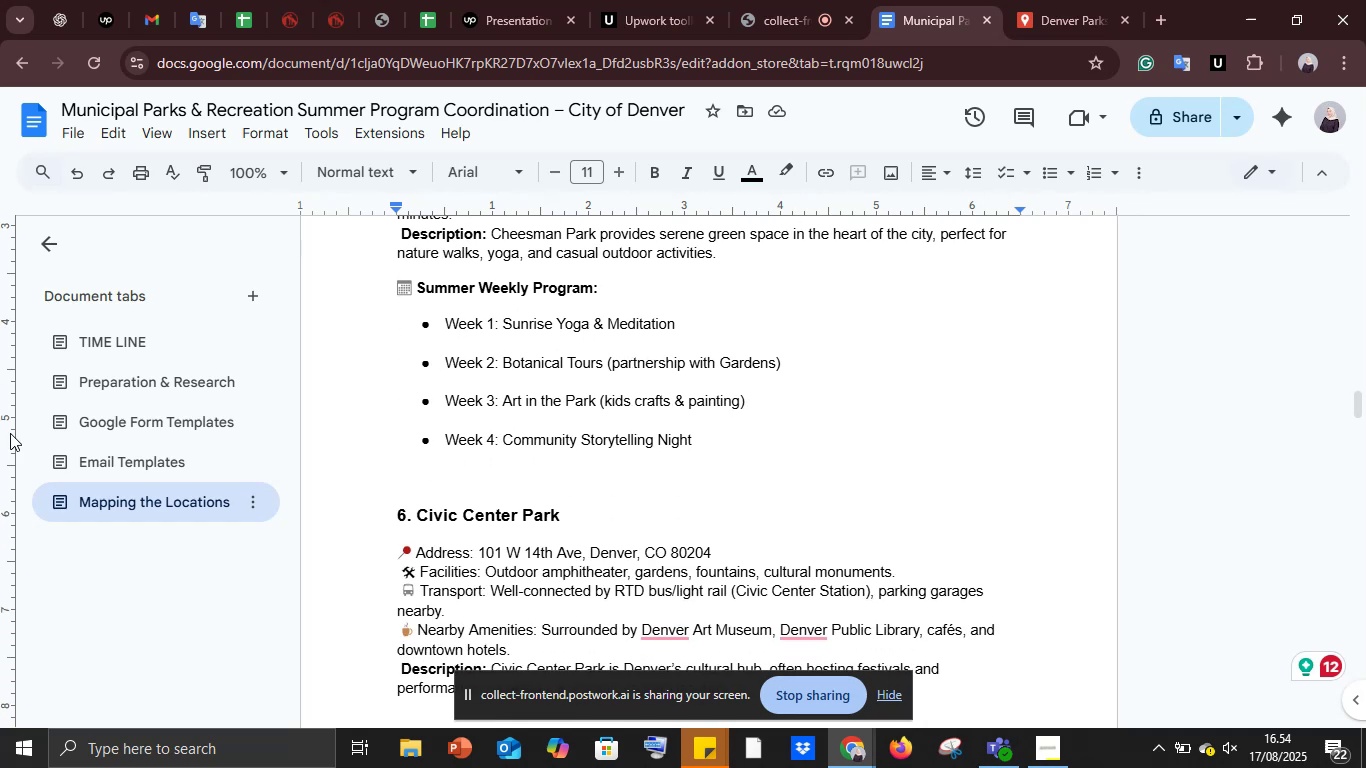 
mouse_move([227, 3])
 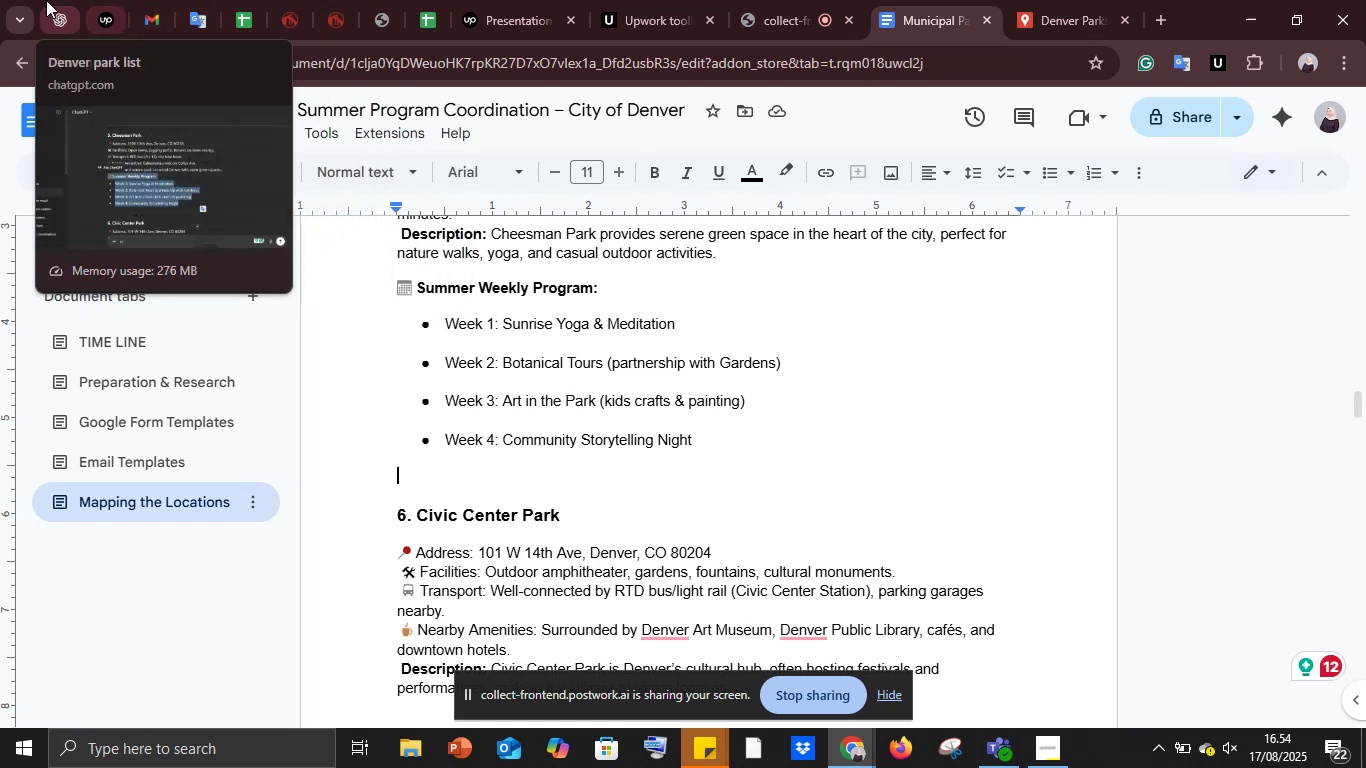 
left_click([45, 0])
 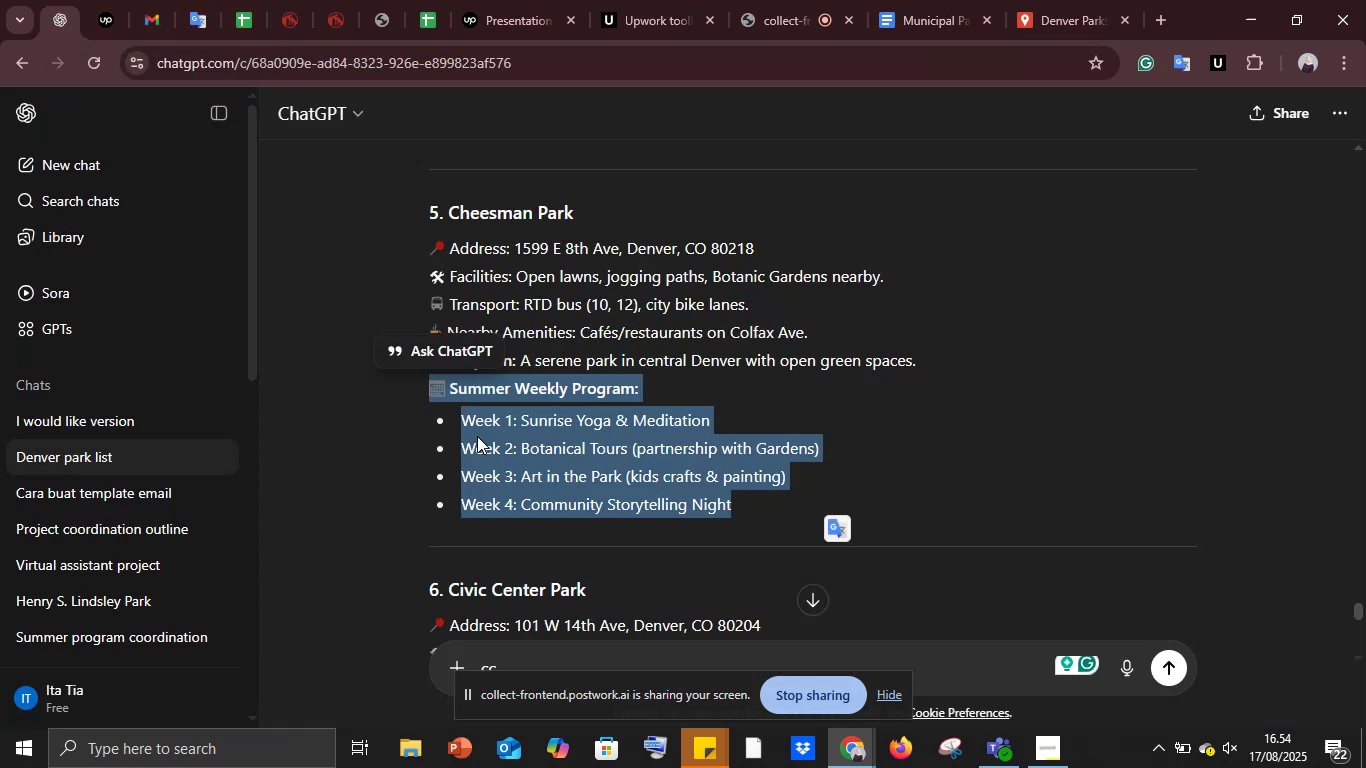 
scroll: coordinate [616, 381], scroll_direction: down, amount: 4.0
 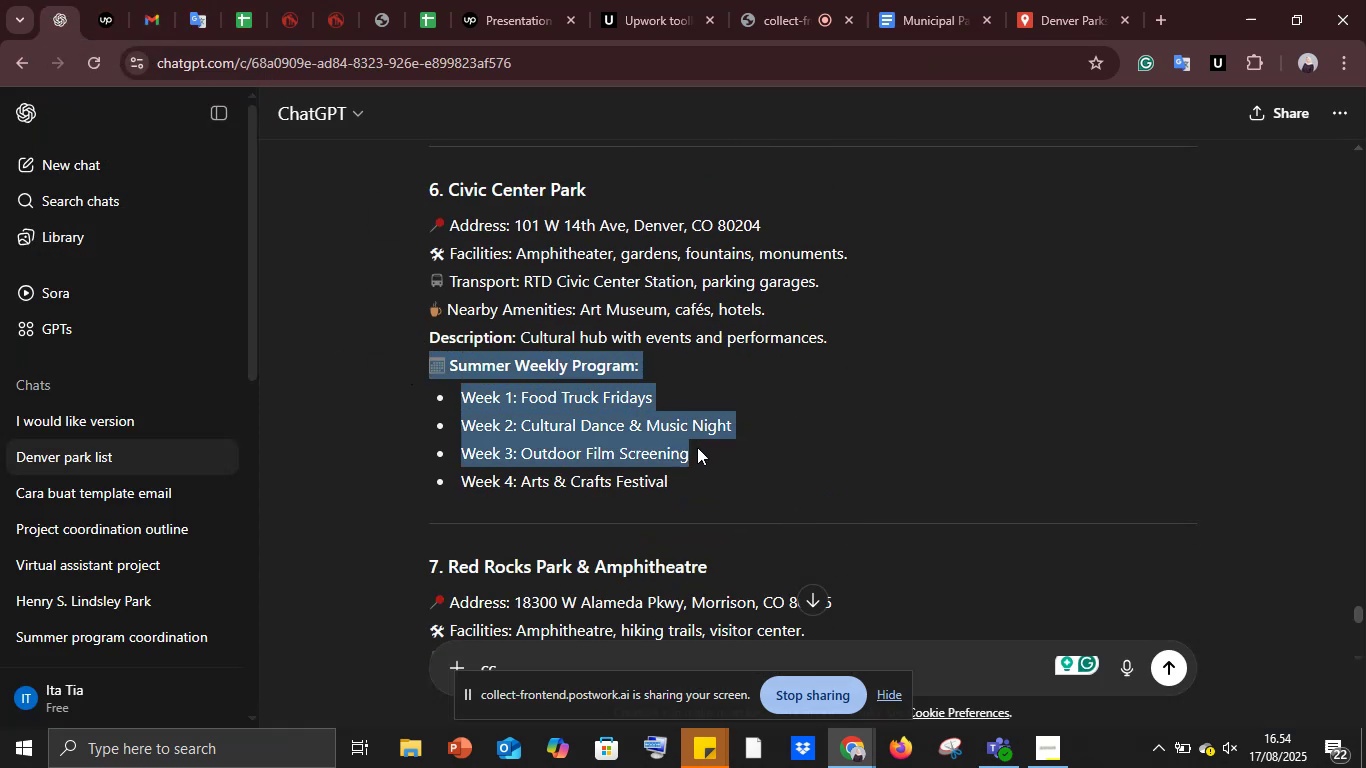 
key(Control+C)
 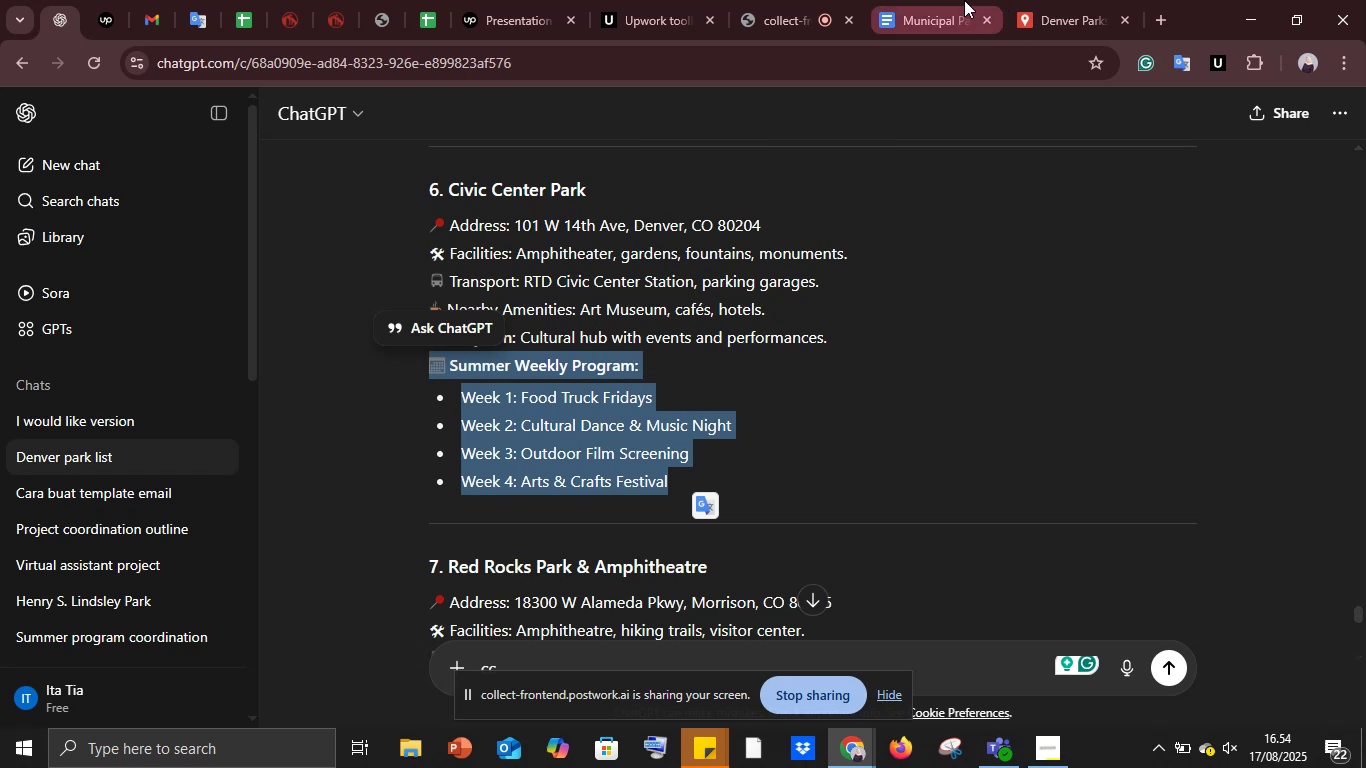 
left_click([964, 0])
 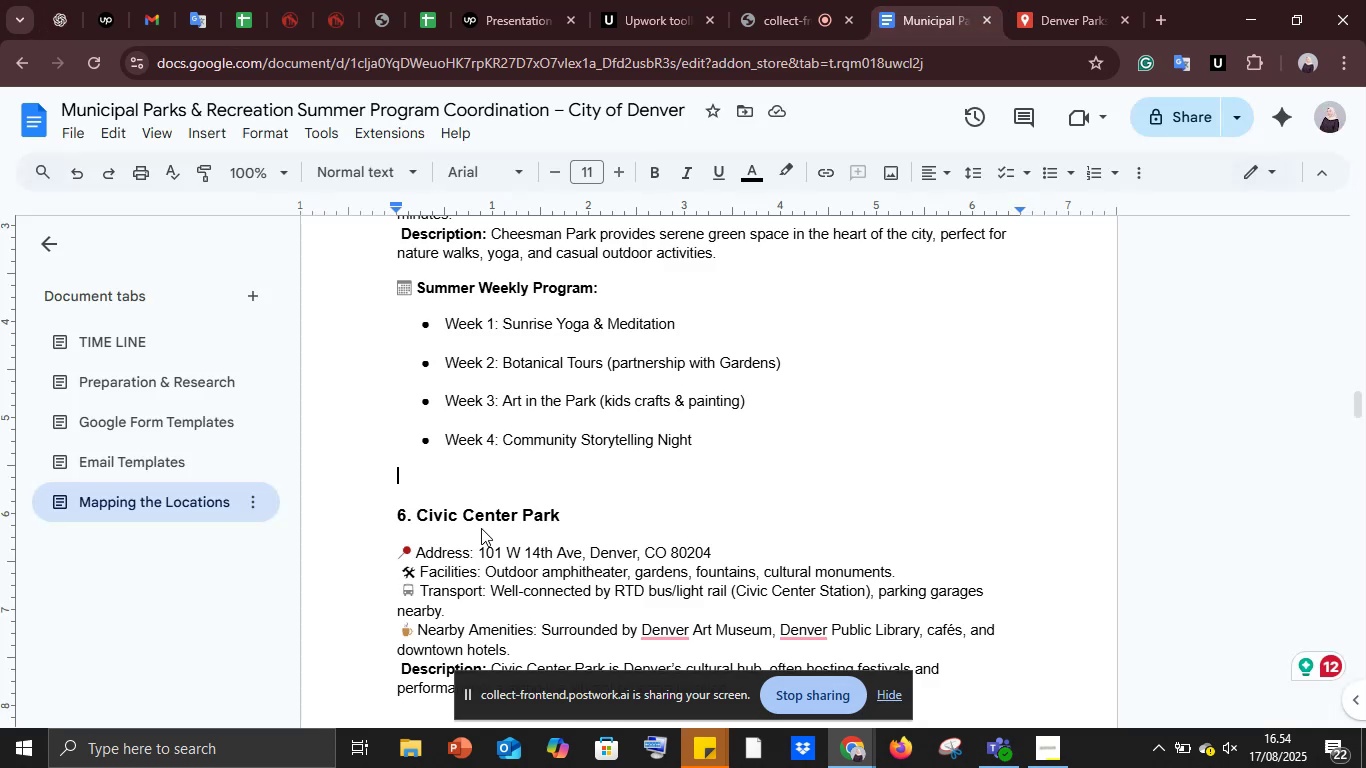 
scroll: coordinate [481, 528], scroll_direction: down, amount: 2.0
 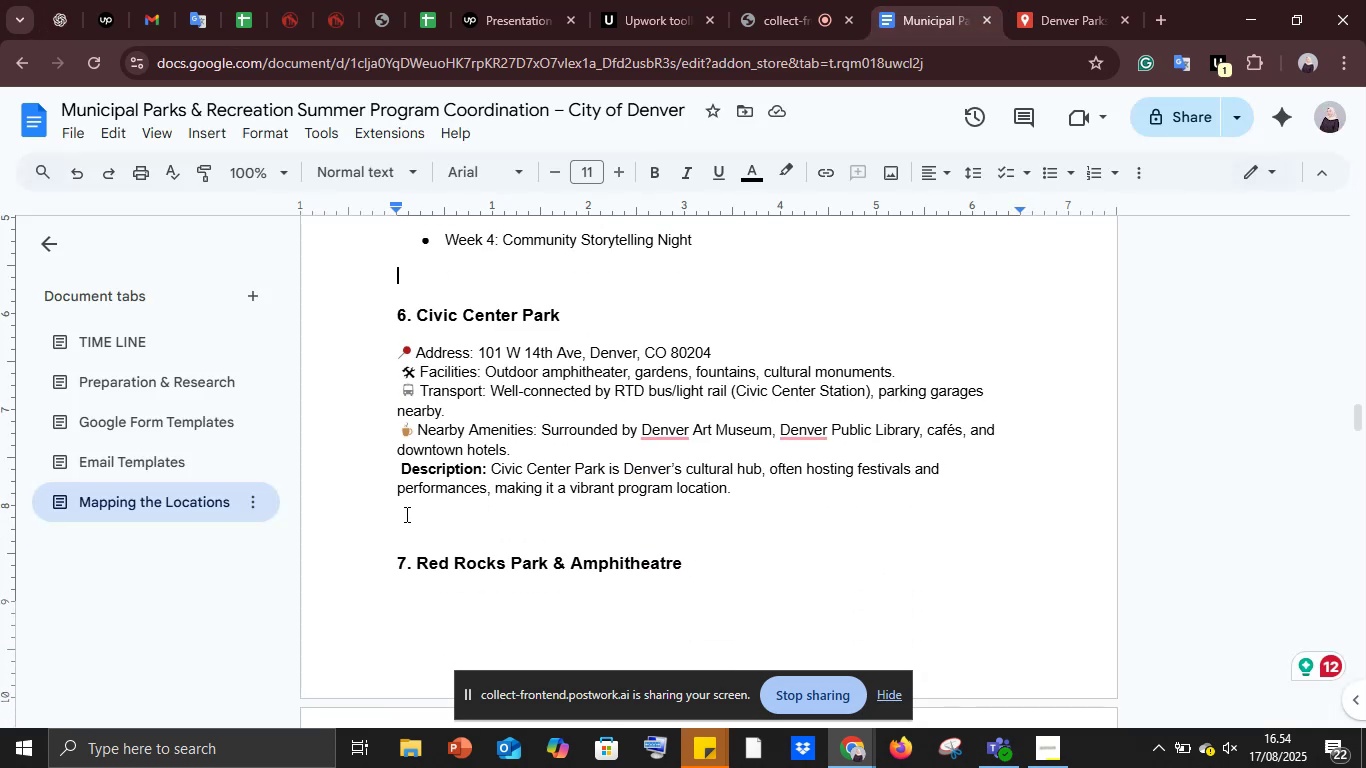 
left_click([405, 501])
 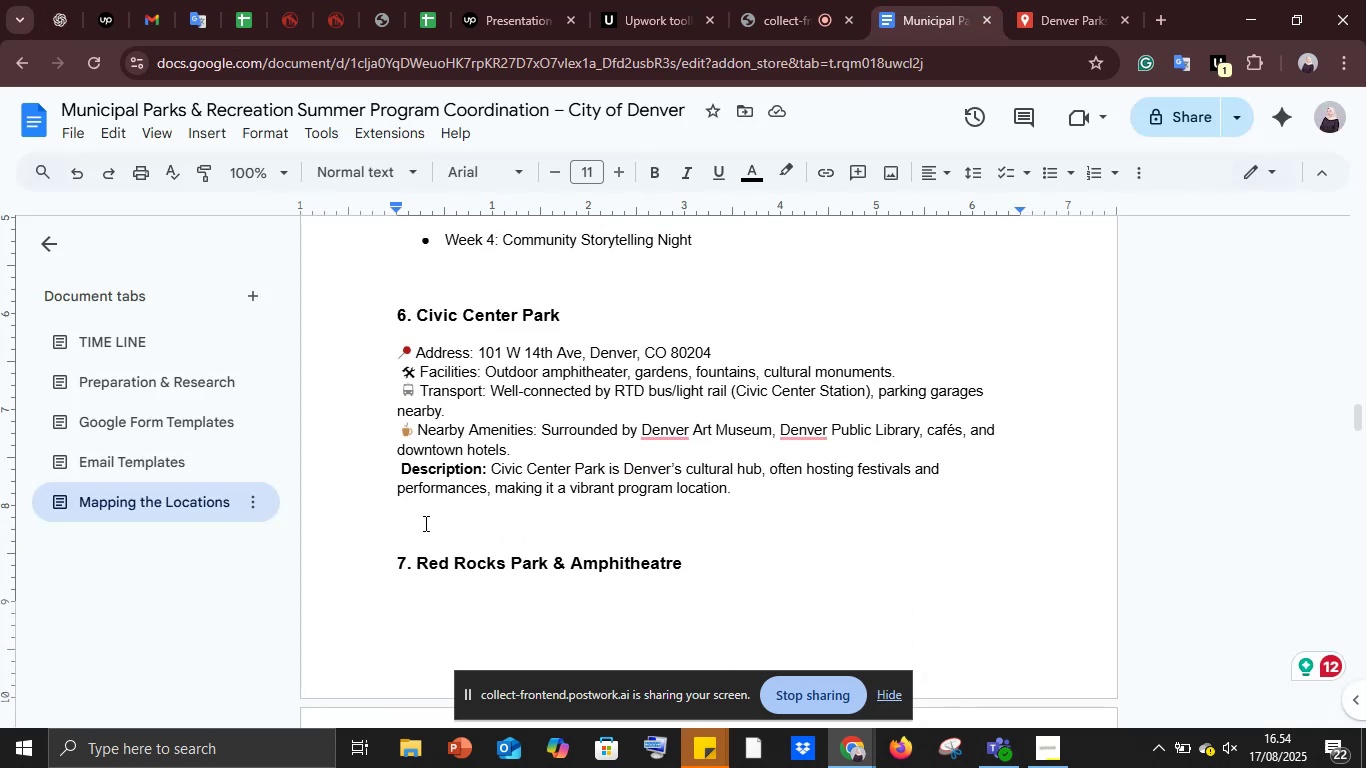 
left_click([423, 523])
 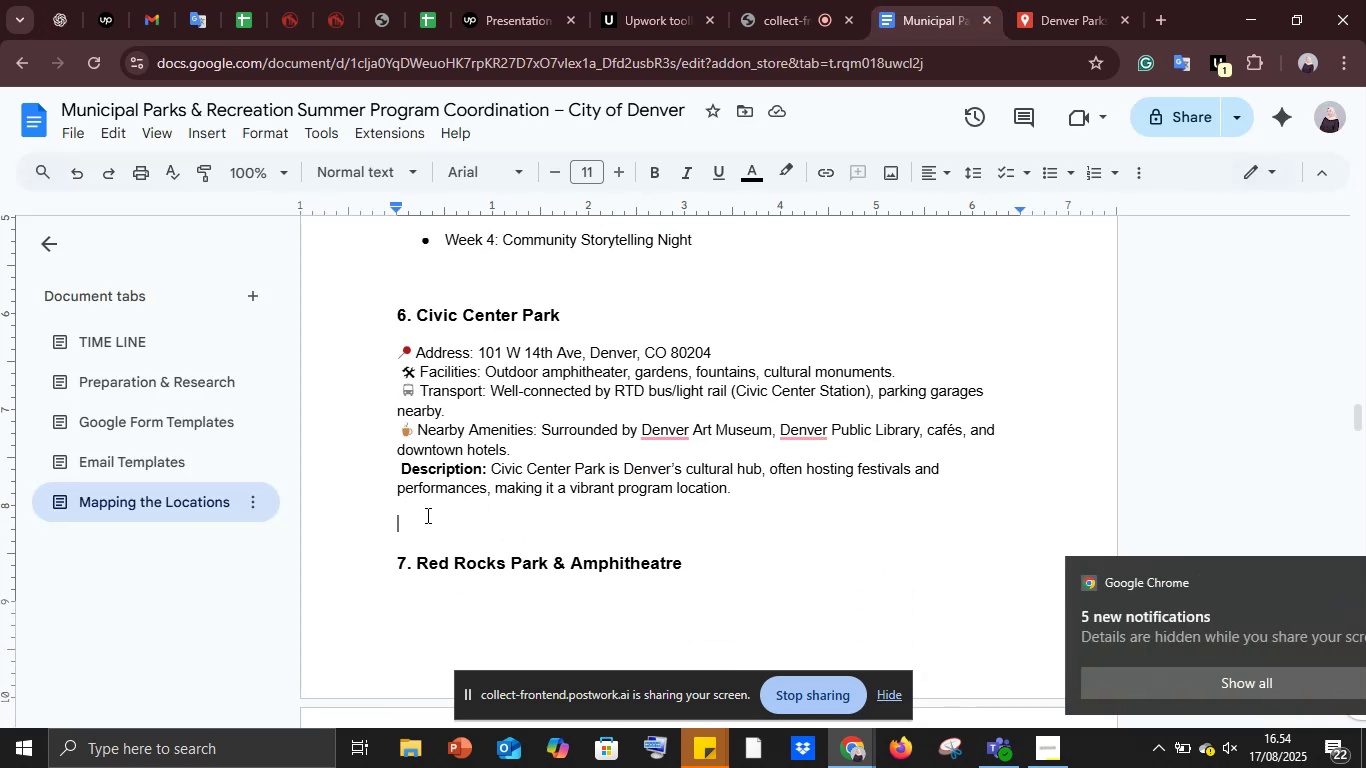 
key(Control+V)
 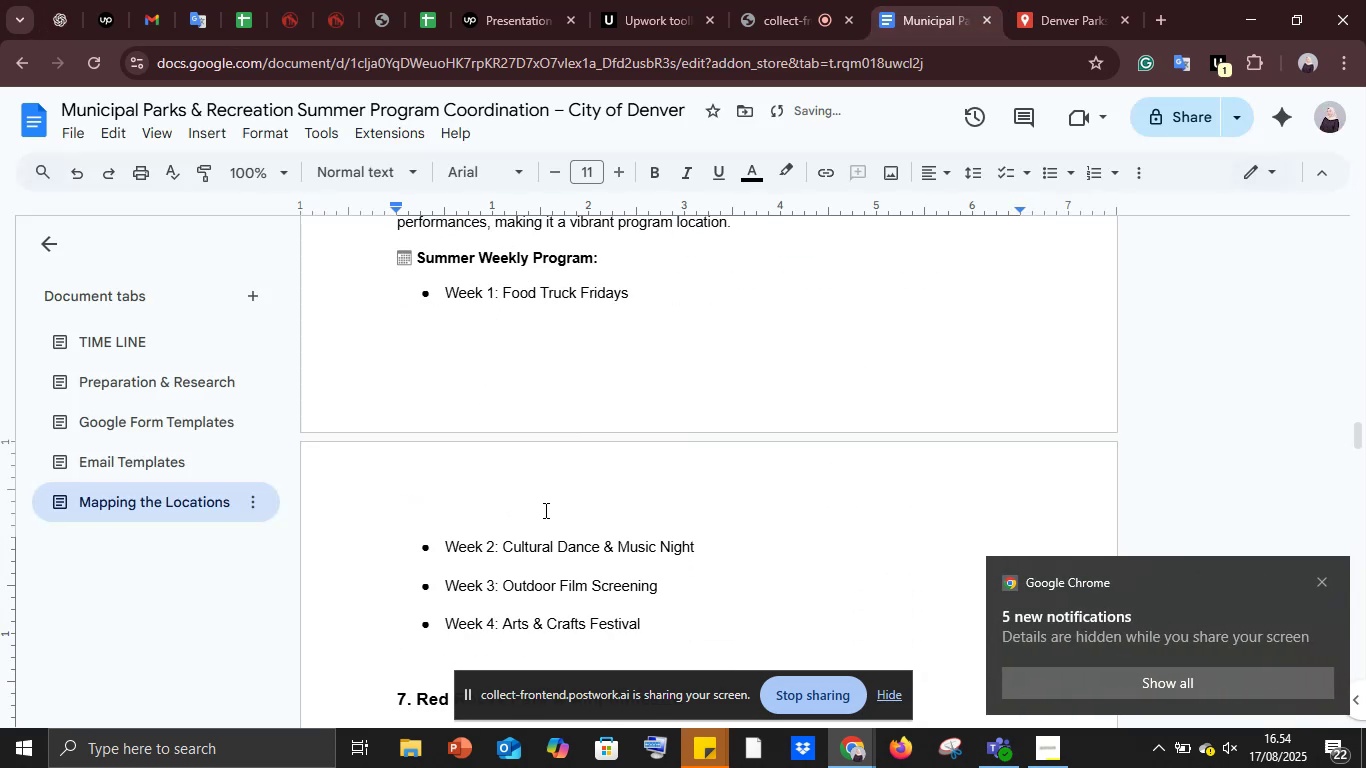 
scroll: coordinate [554, 500], scroll_direction: down, amount: 3.0
 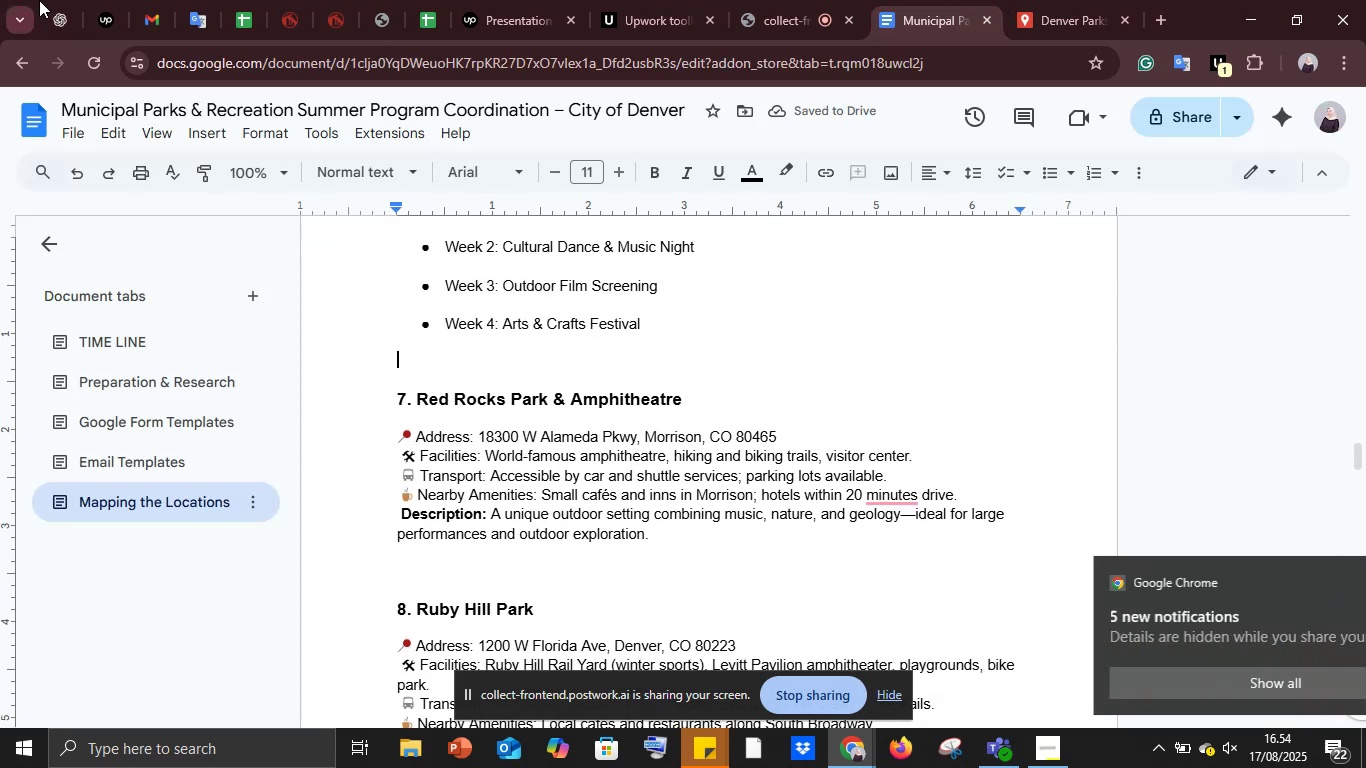 
left_click([58, 0])
 